 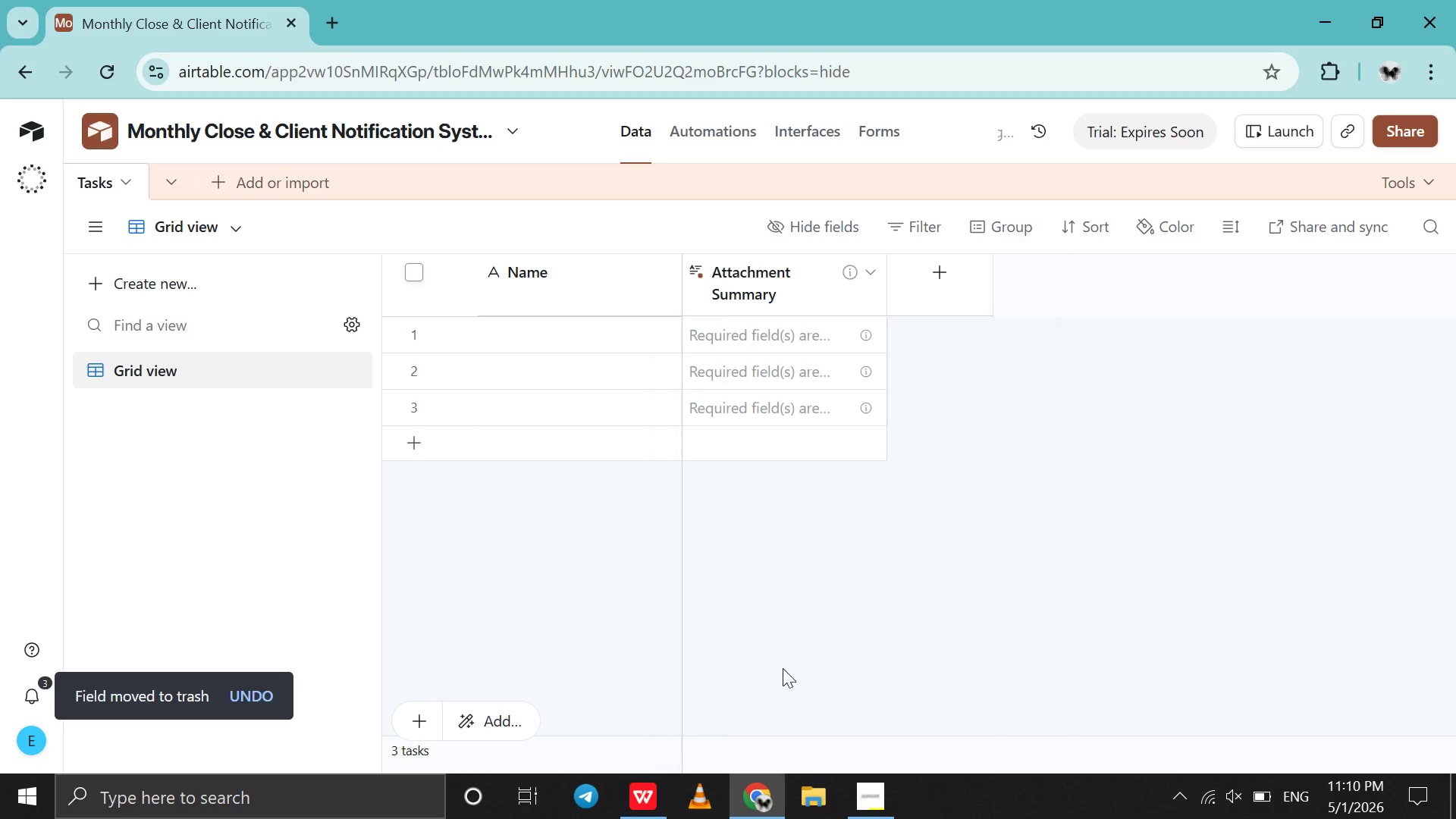 
left_click([655, 606])
 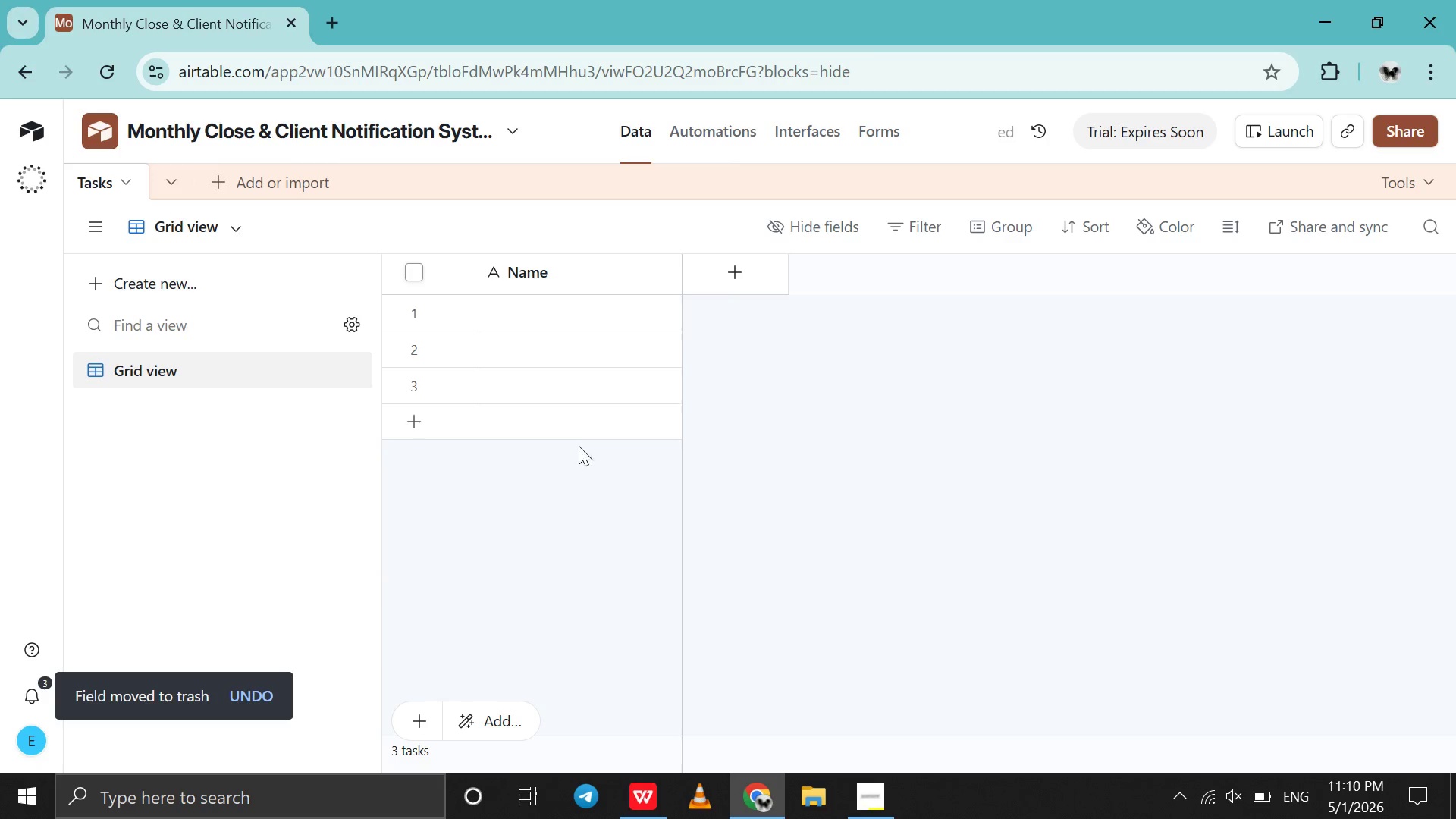 
double_click([566, 268])
 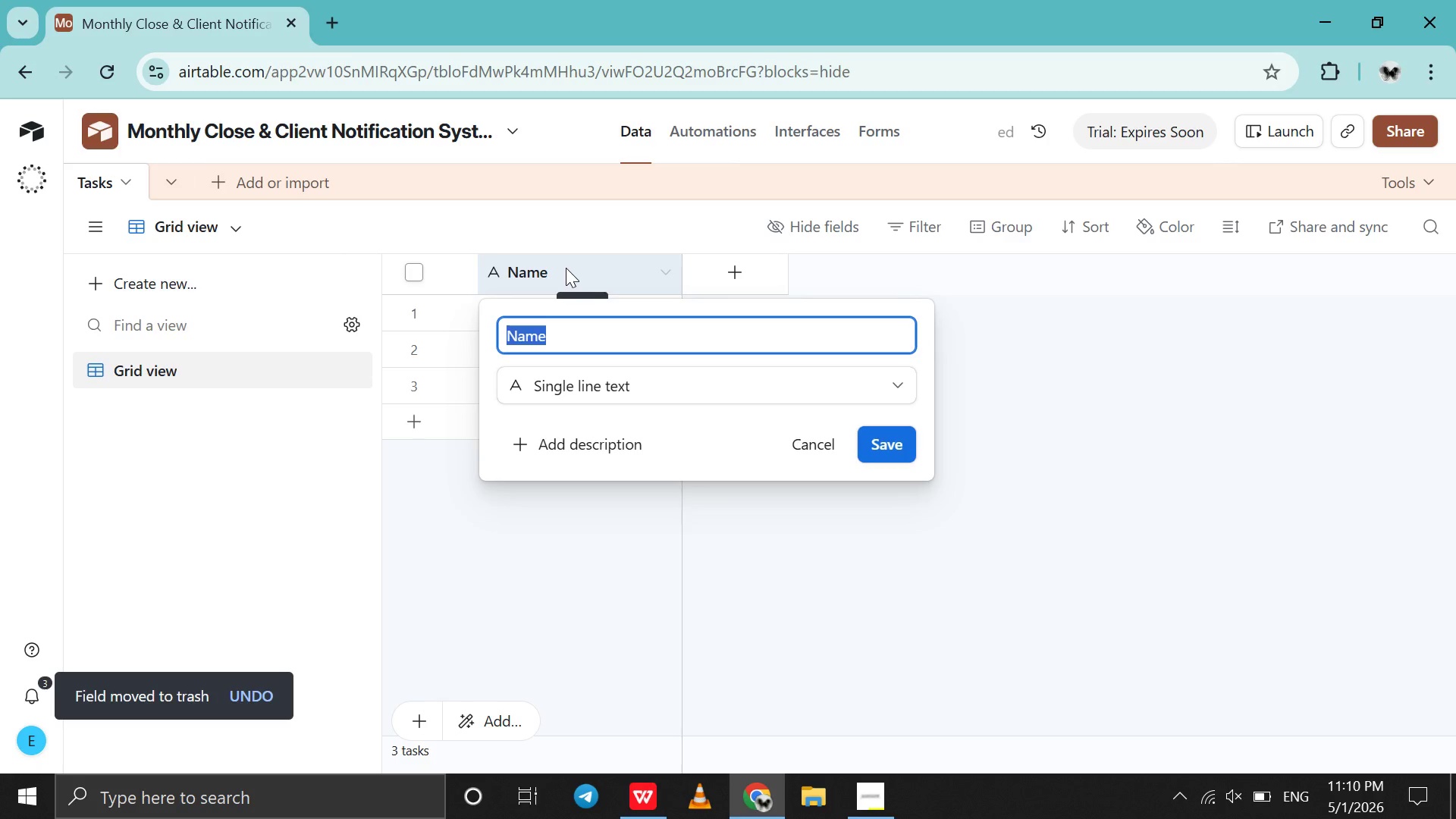 
type(Task Id\)
key(Backspace)
type(=)
key(Backspace)
key(Backspace)
type(D)
 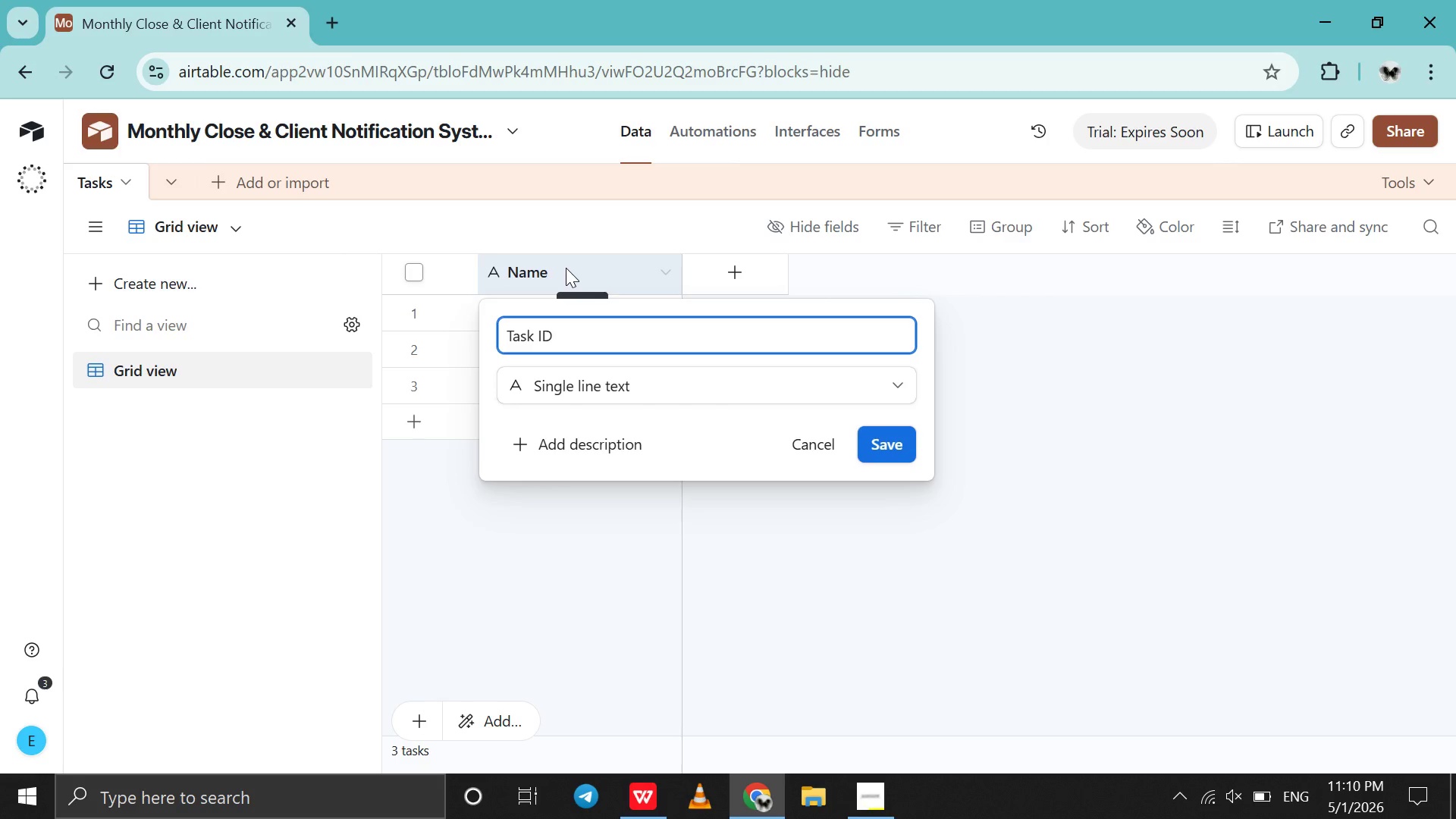 
key(Enter)
 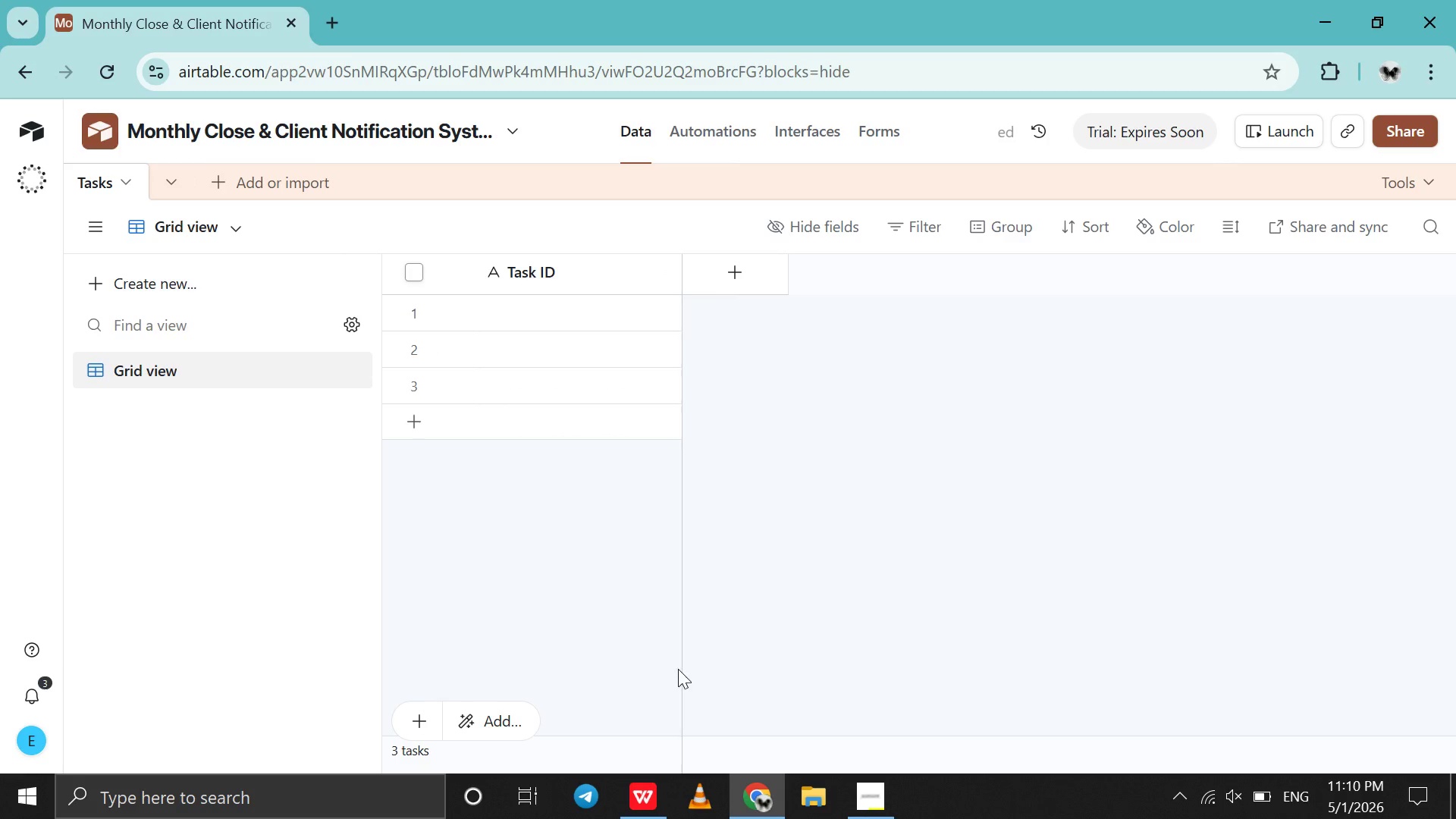 
left_click([642, 792])
 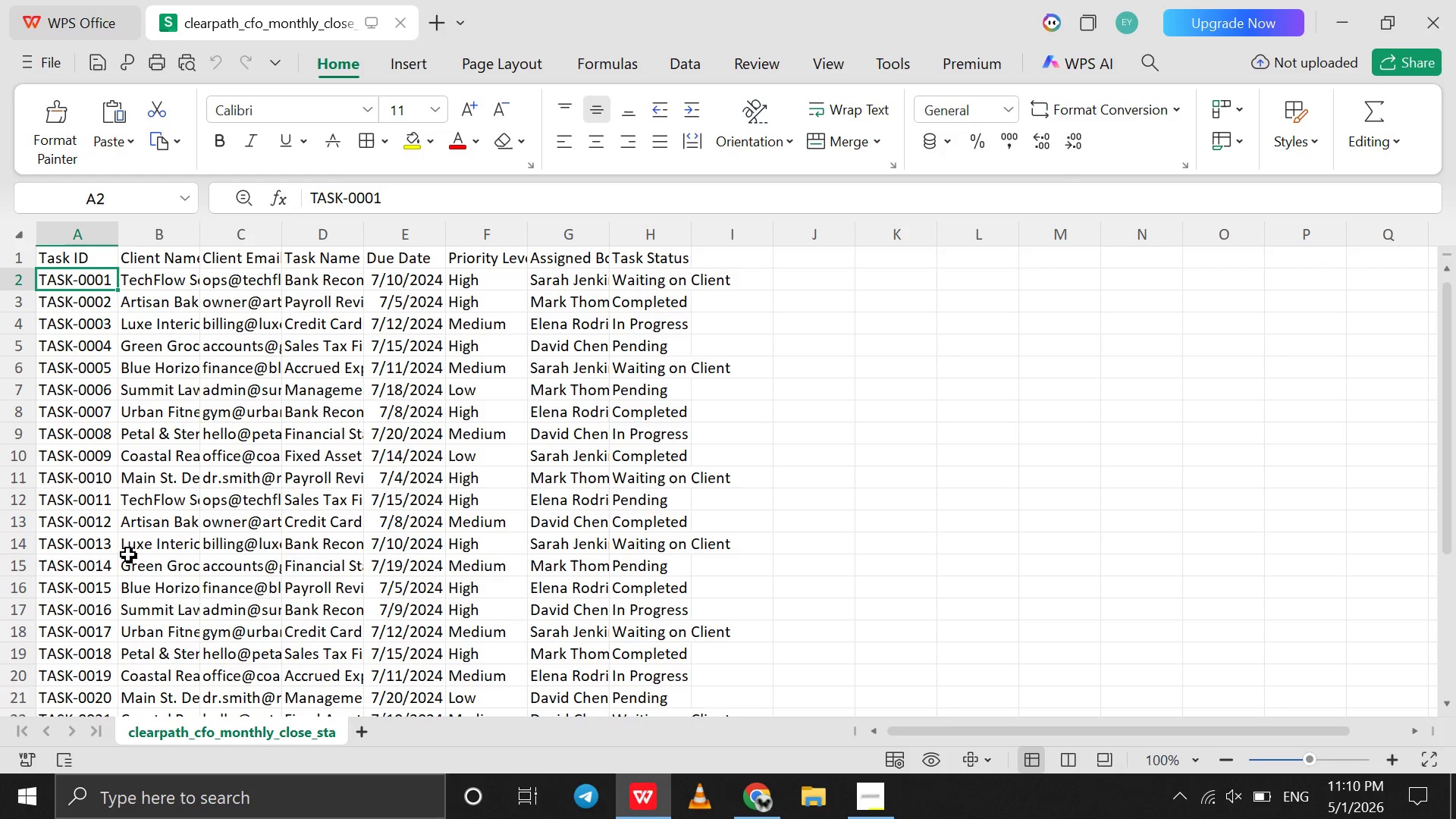 
scroll: coordinate [129, 554], scroll_direction: down, amount: 5.0
 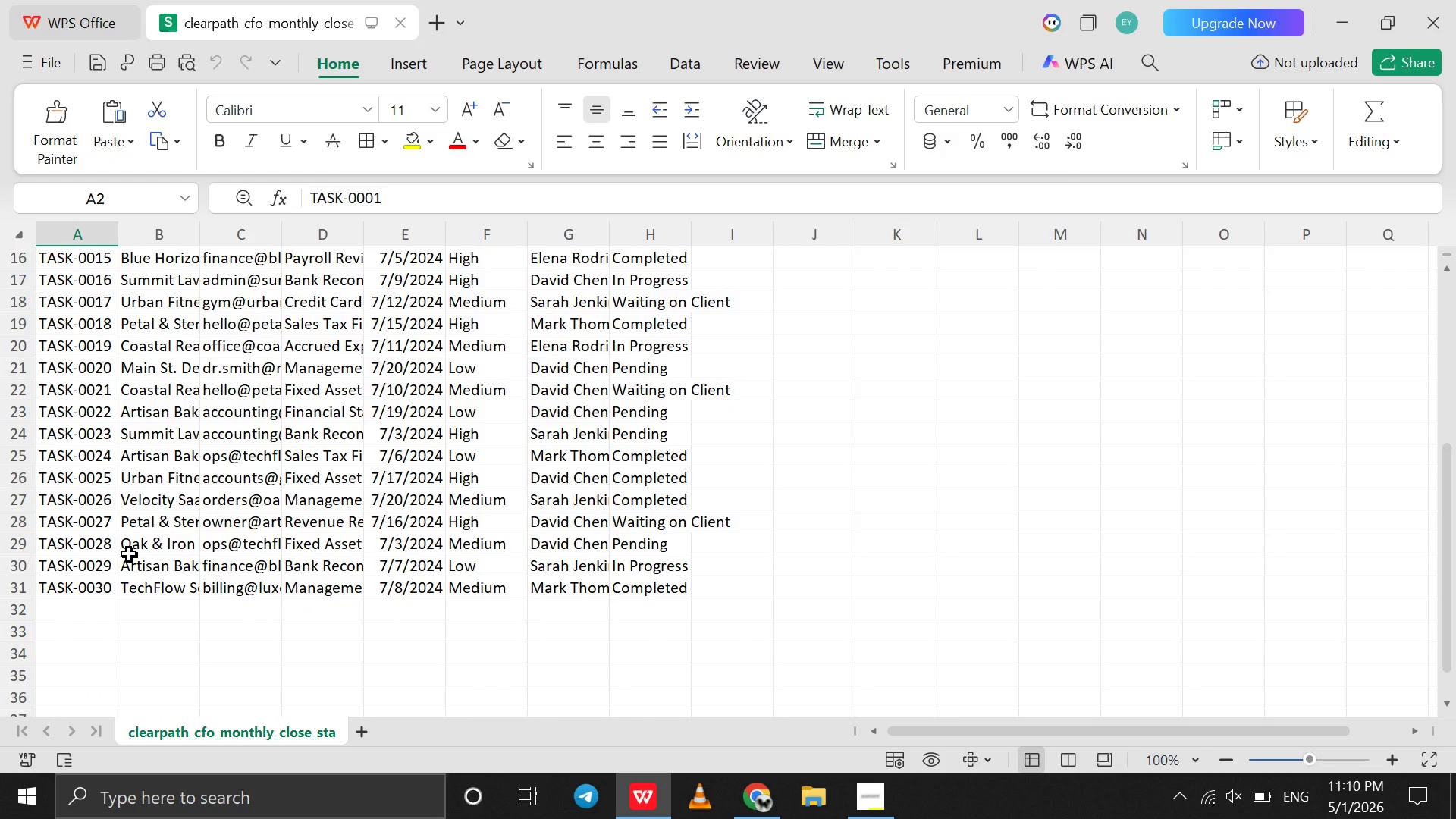 
scroll: coordinate [129, 554], scroll_direction: up, amount: 1.0
 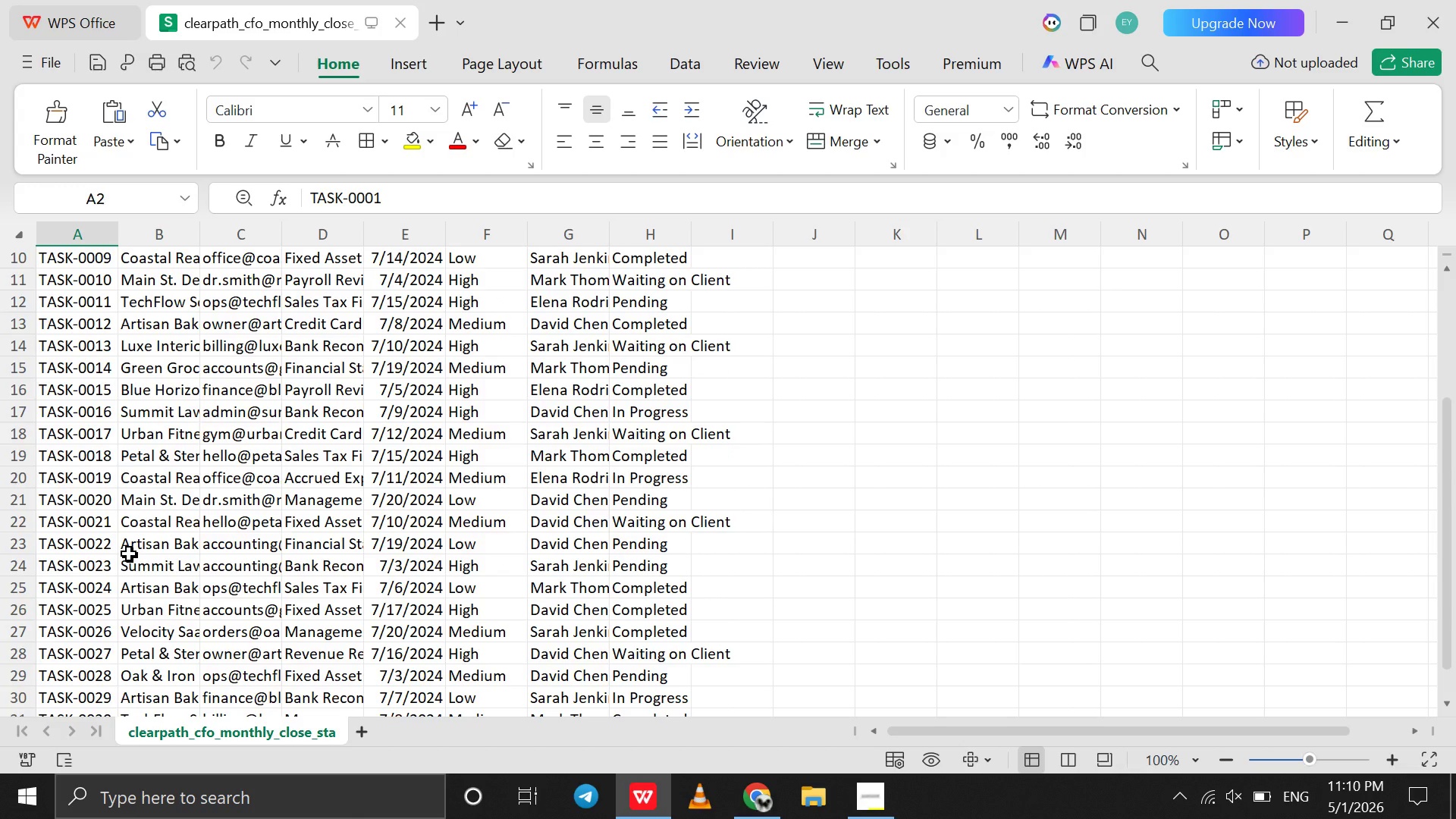 
wait(6.38)
 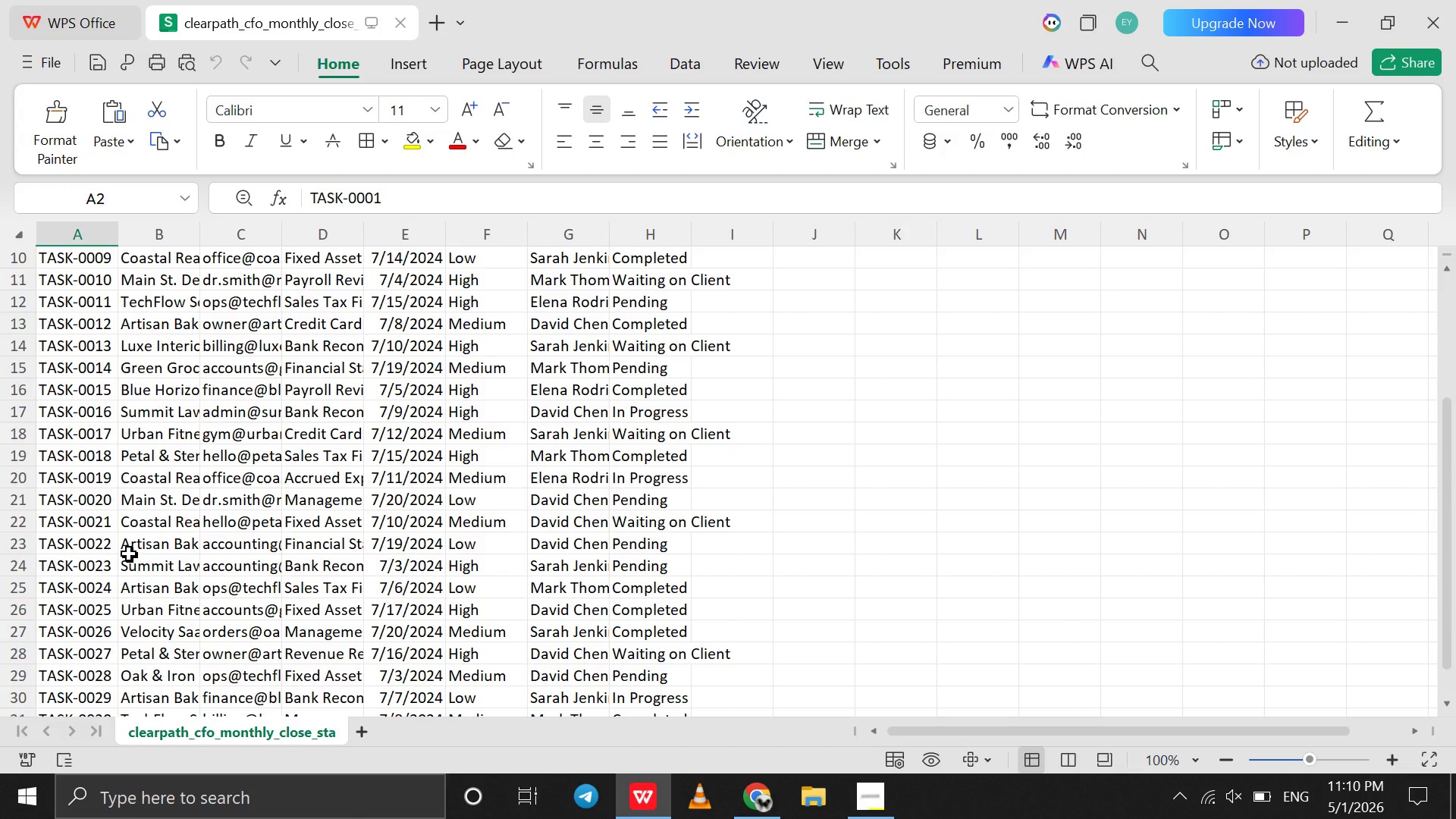 
scroll: coordinate [129, 554], scroll_direction: up, amount: 10.0
 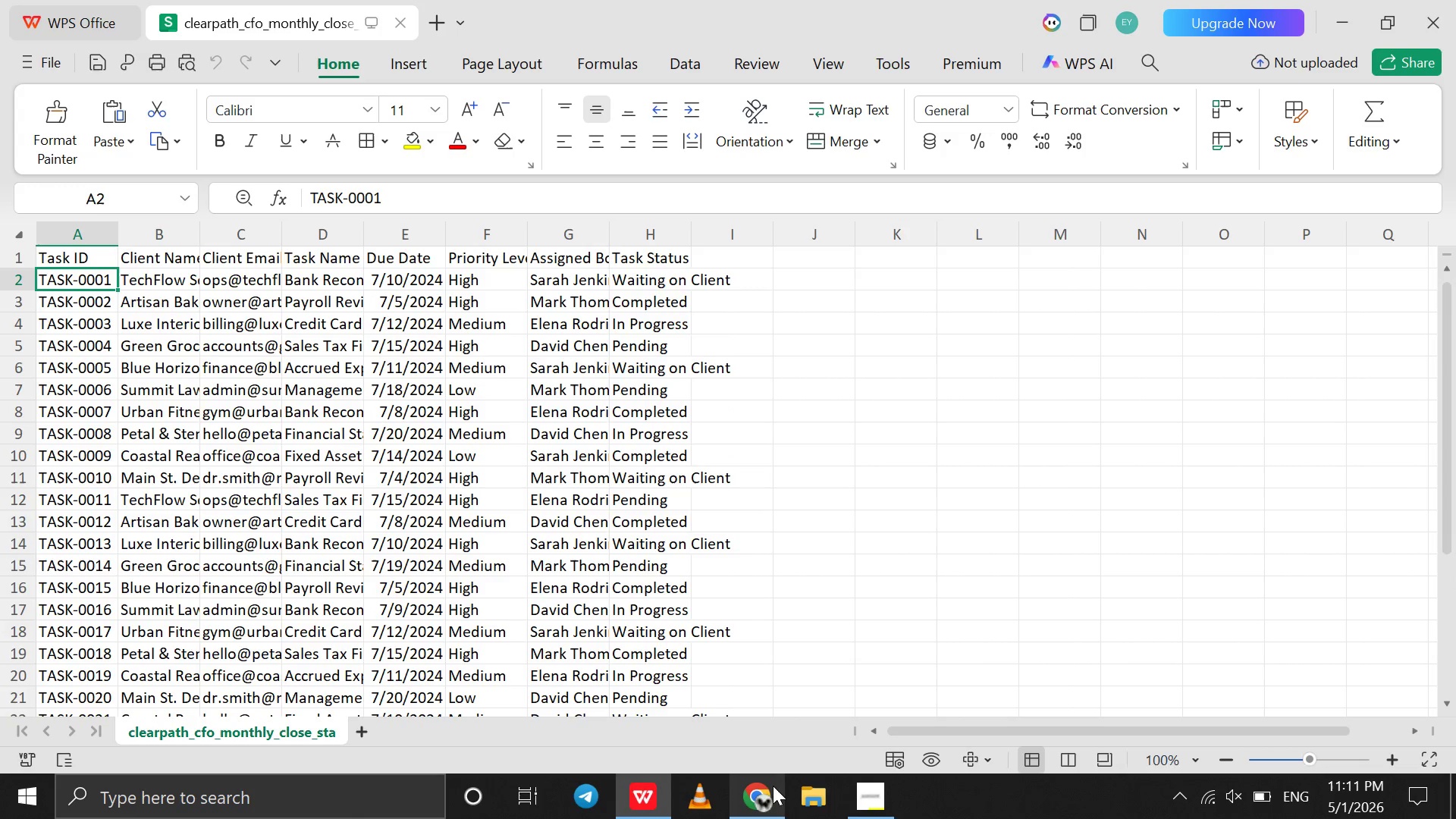 
left_click([767, 801])
 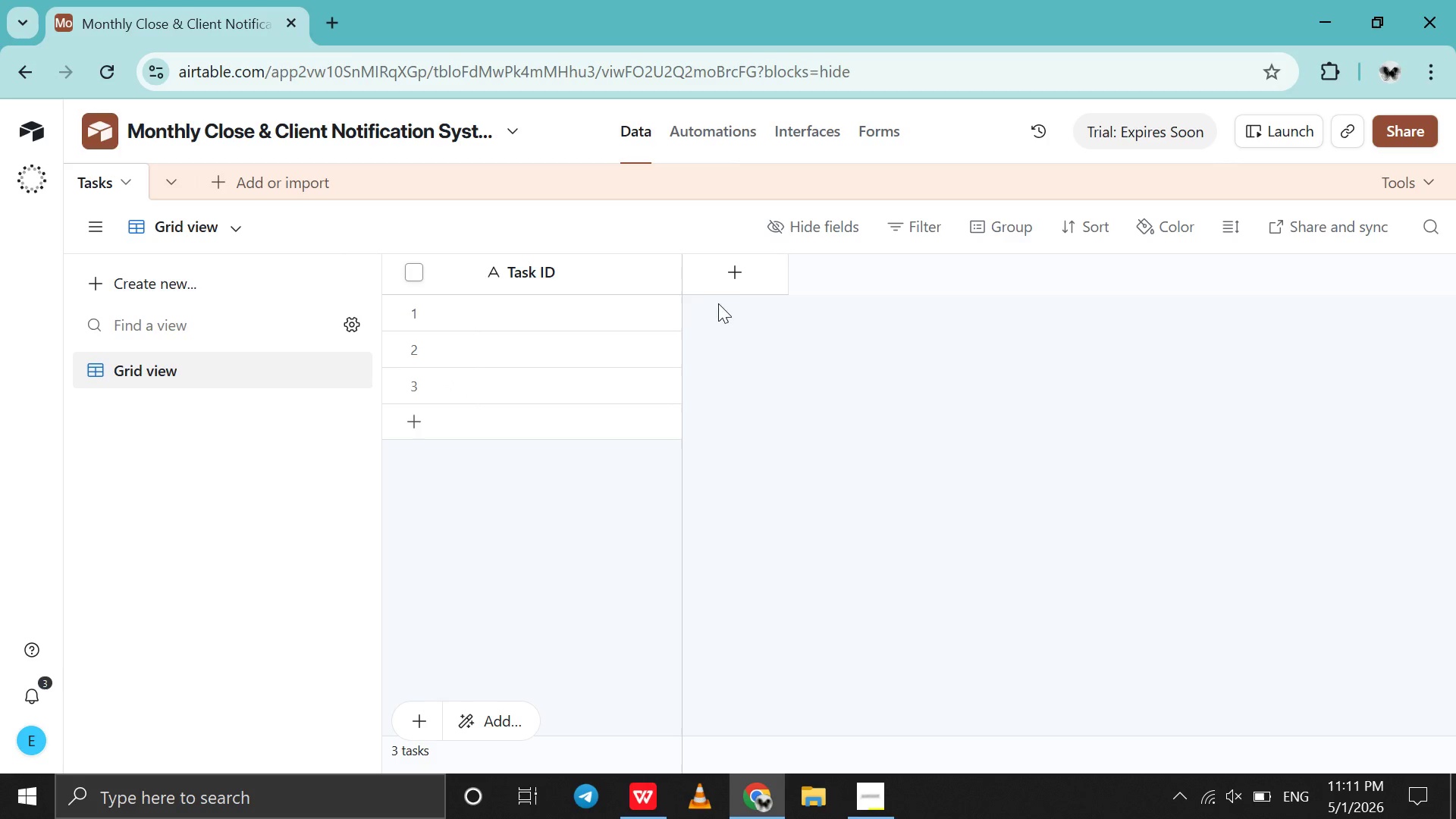 
left_click([730, 288])
 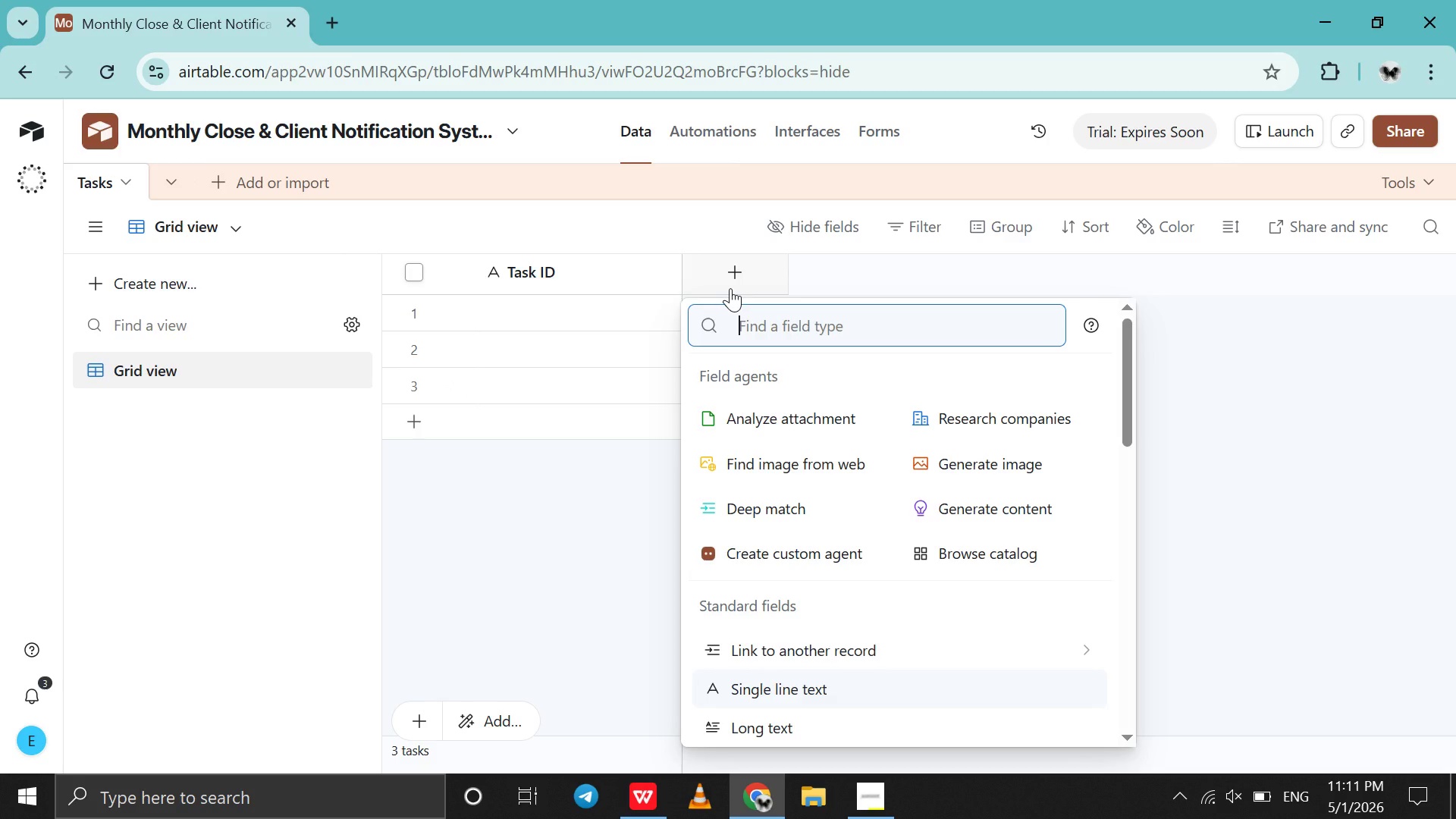 
type(Task NameA)
key(Backspace)
 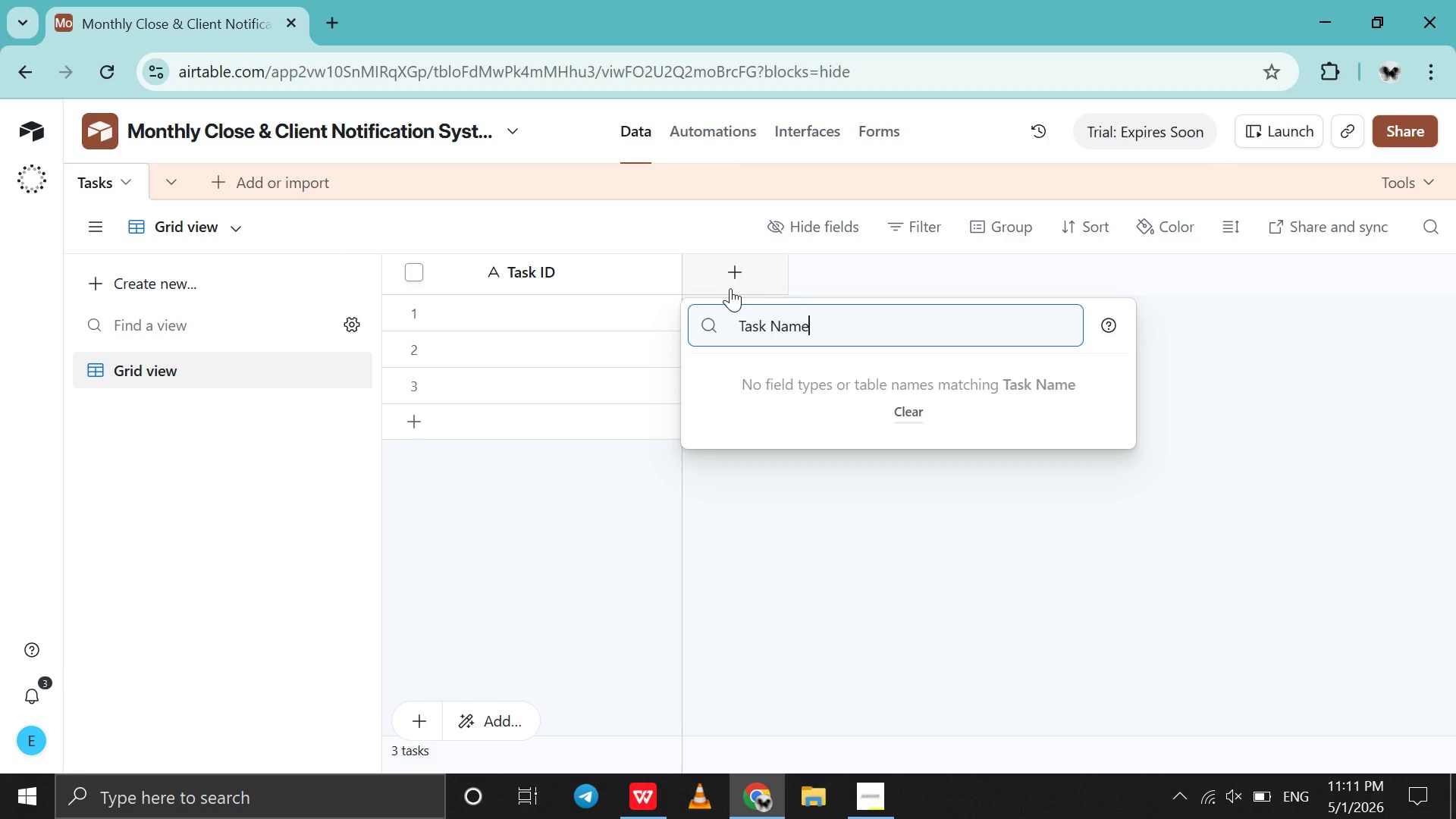 
key(Control+A)
 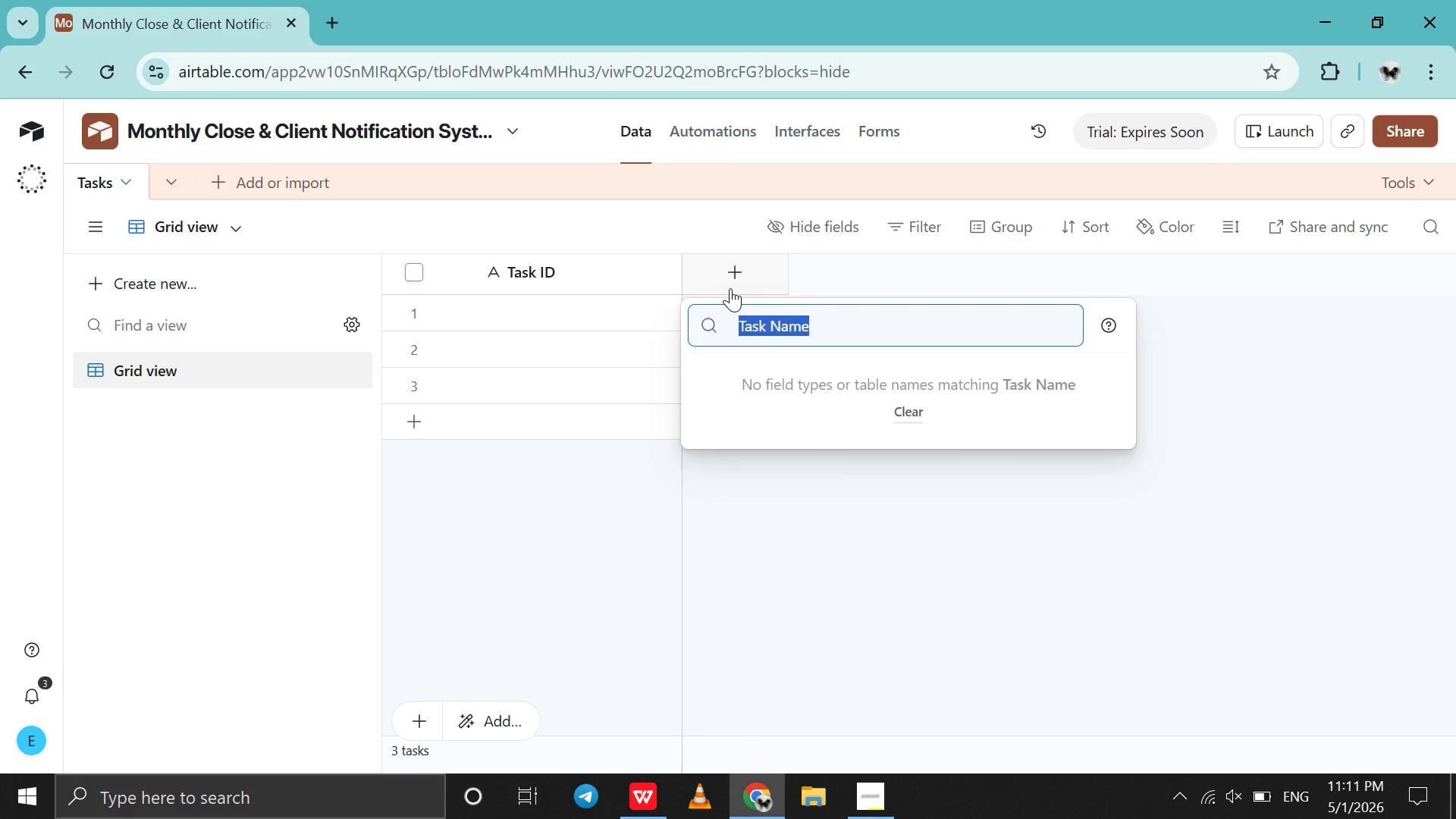 
key(Control+X)
 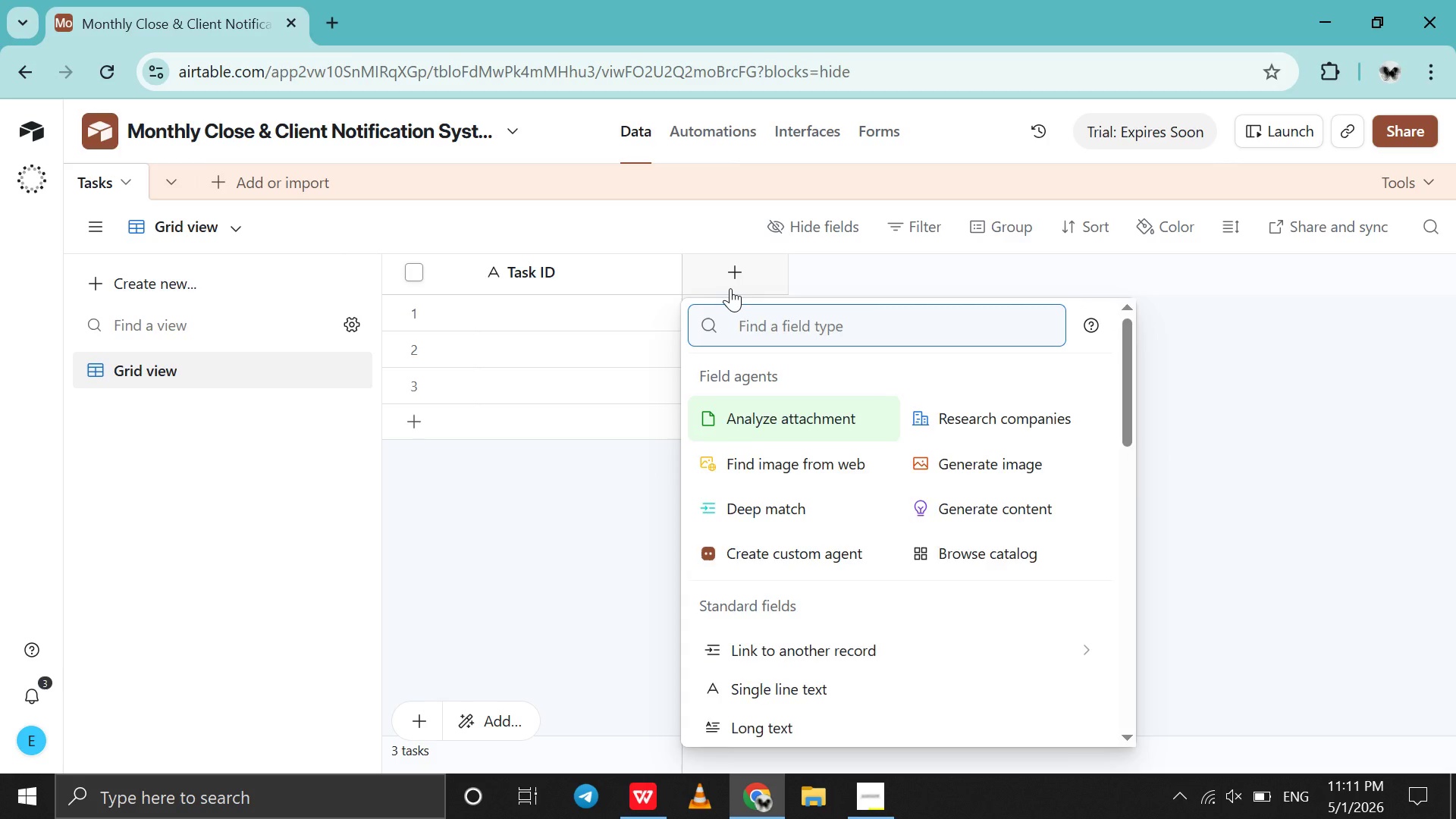 
type(si)
 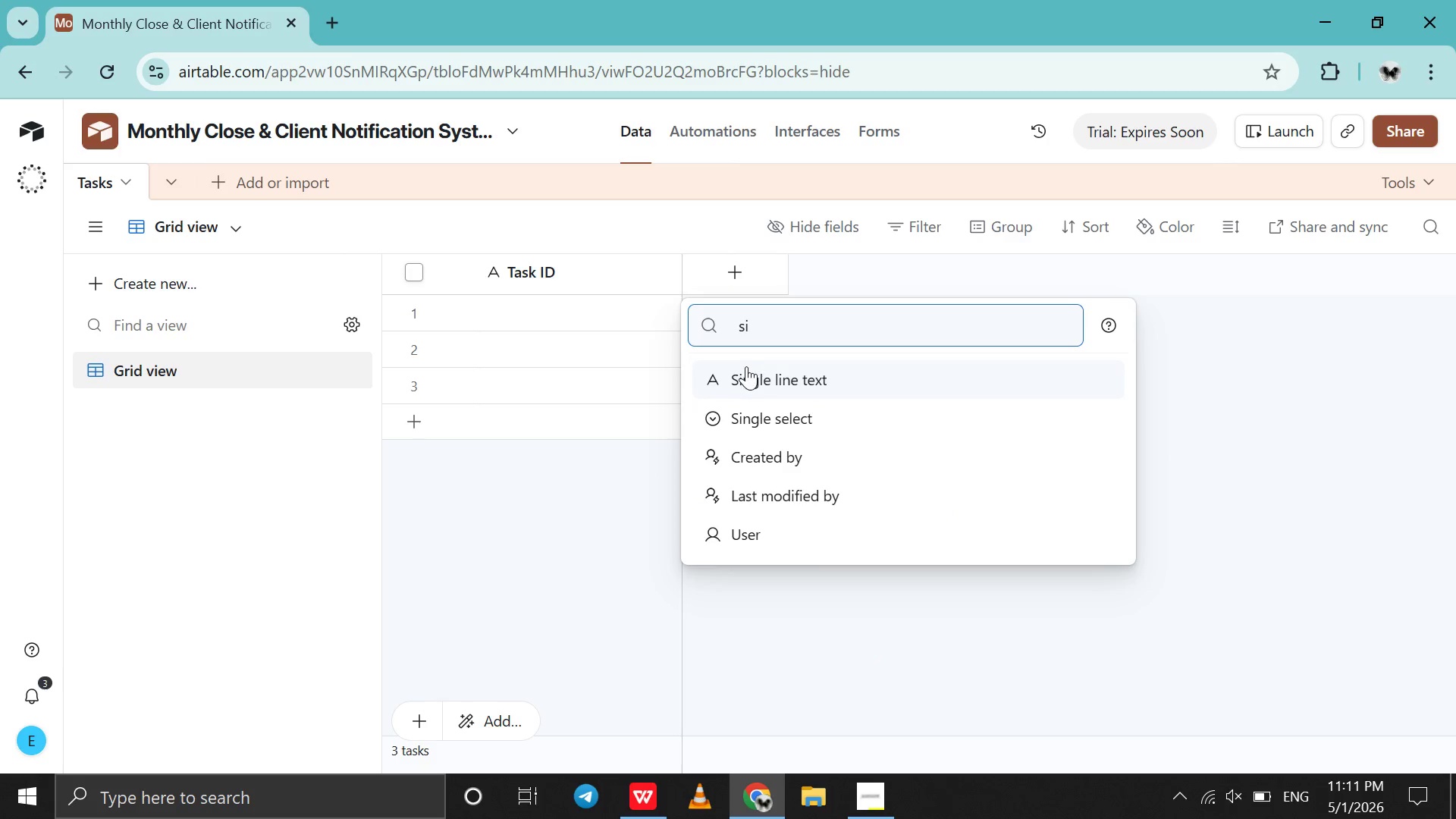 
left_click([746, 366])
 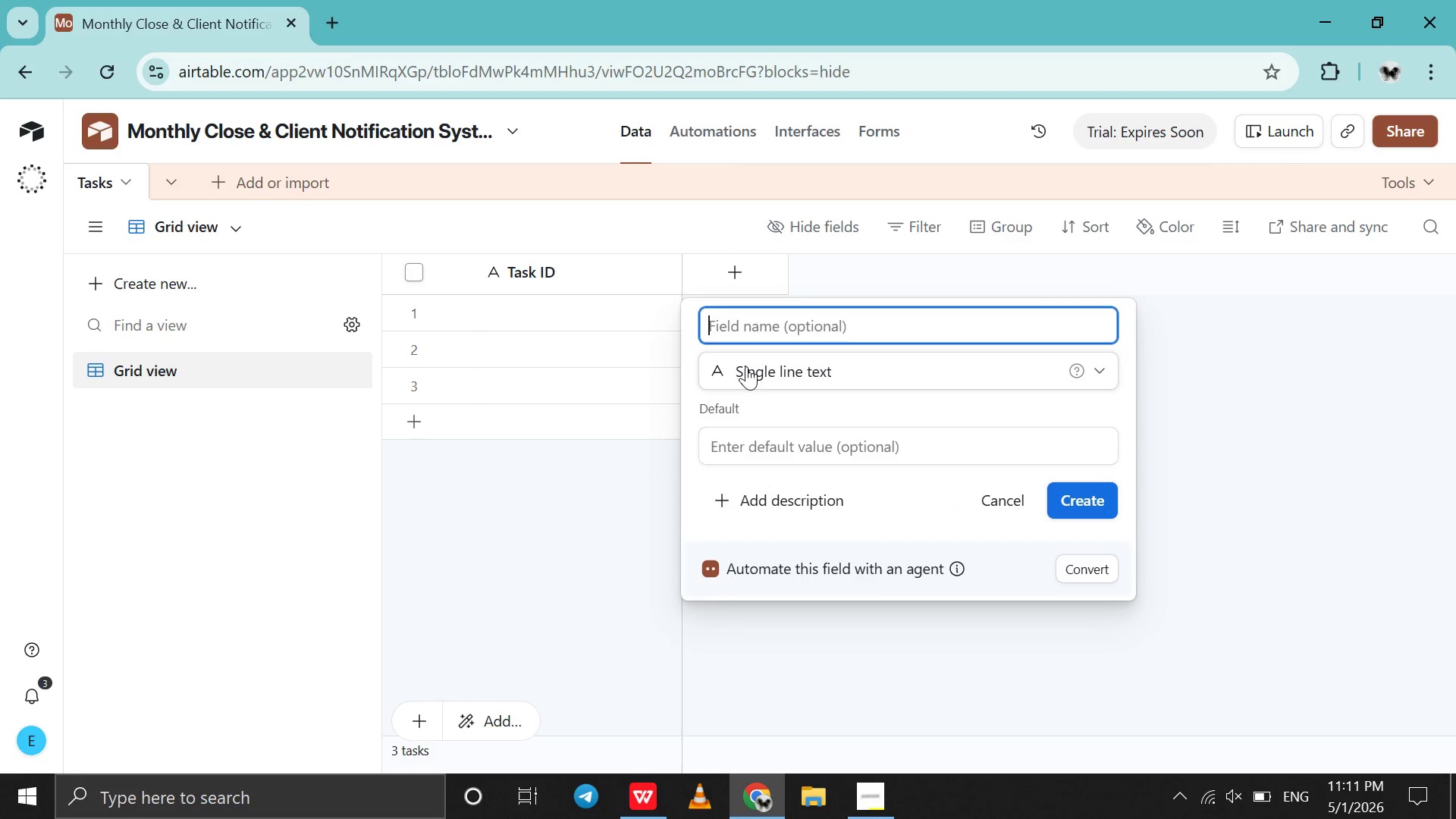 
hold_key(key=ShiftLeft, duration=1.42)
 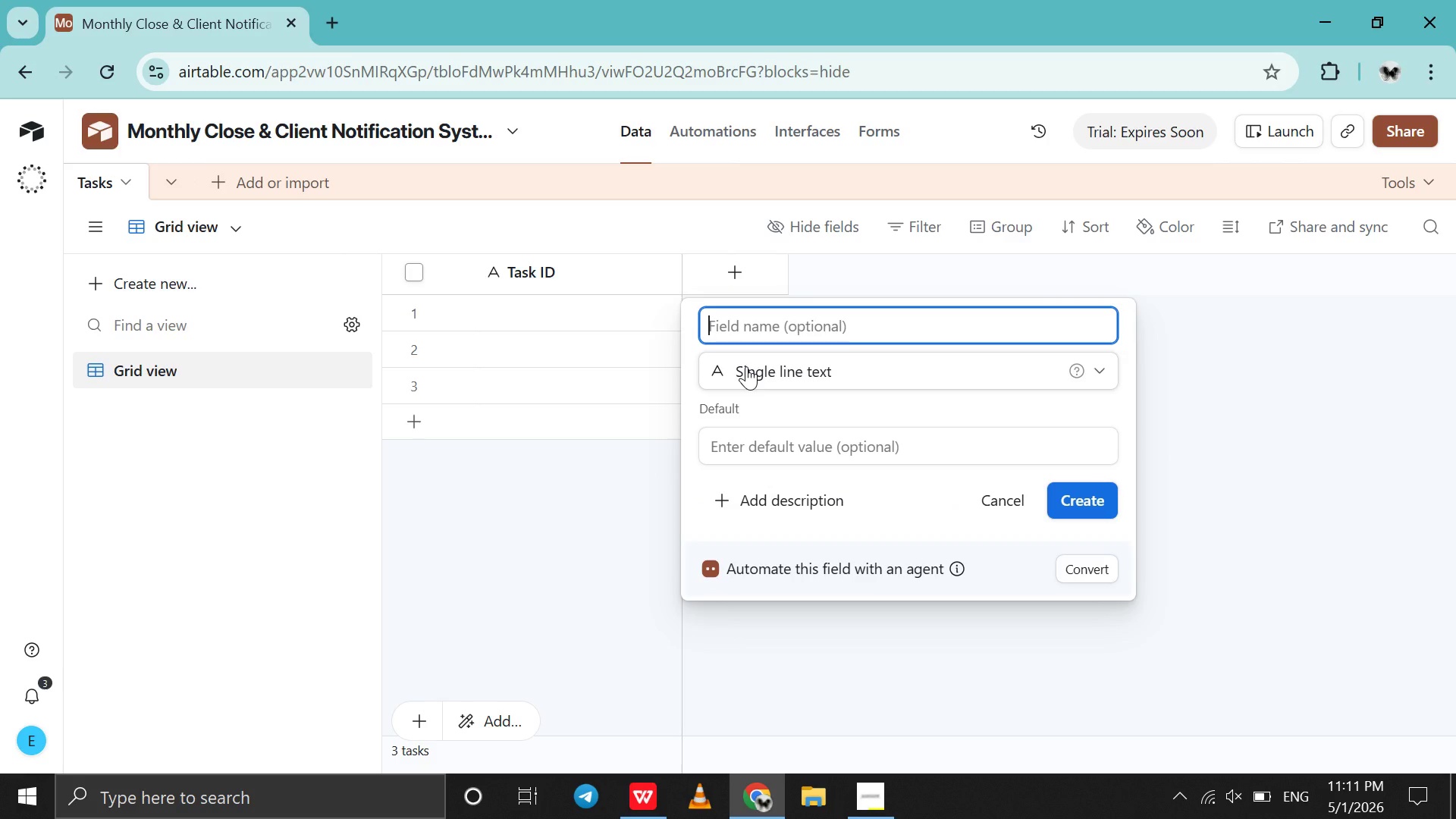 
key(Control+V)
 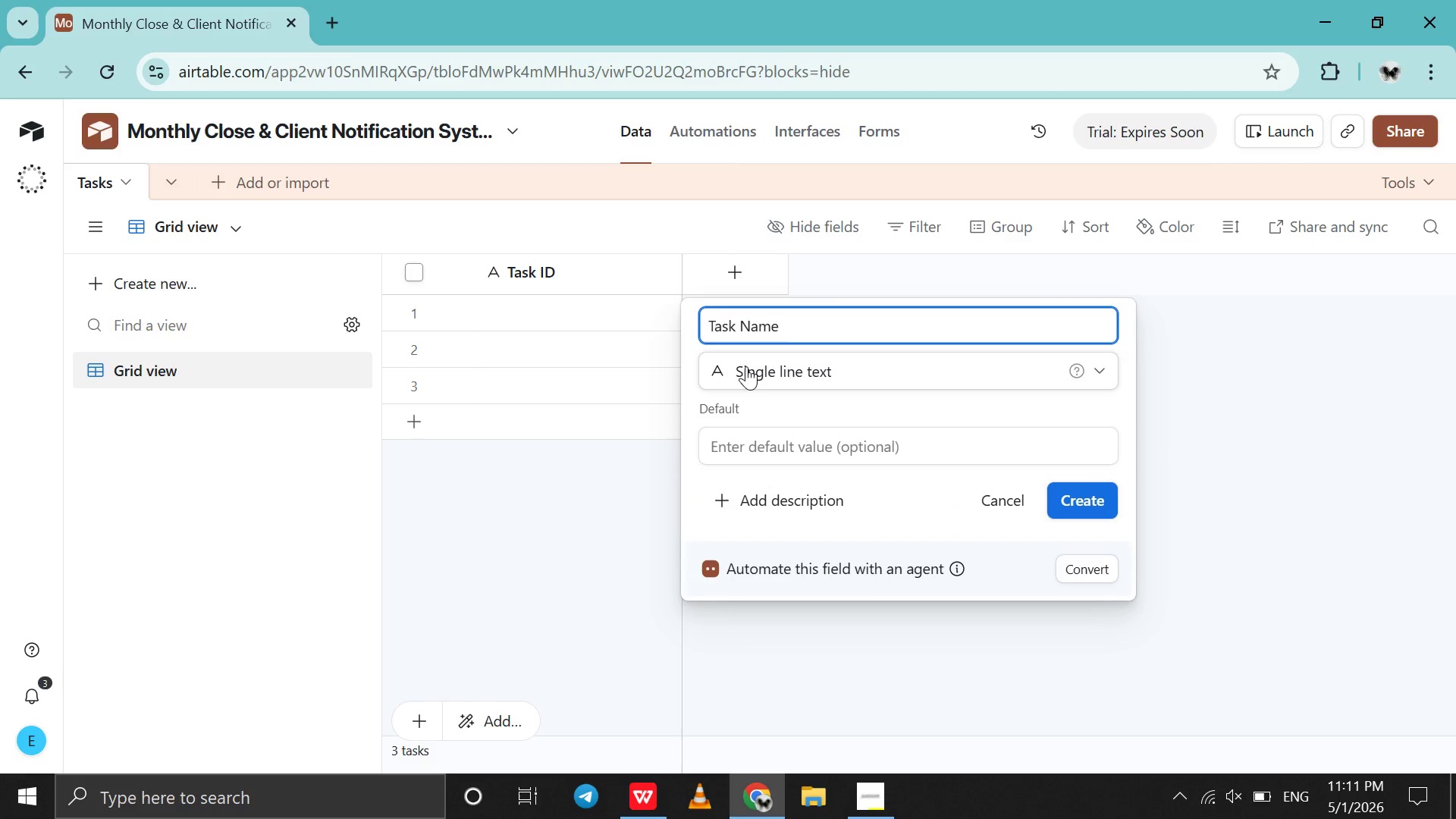 
key(Enter)
 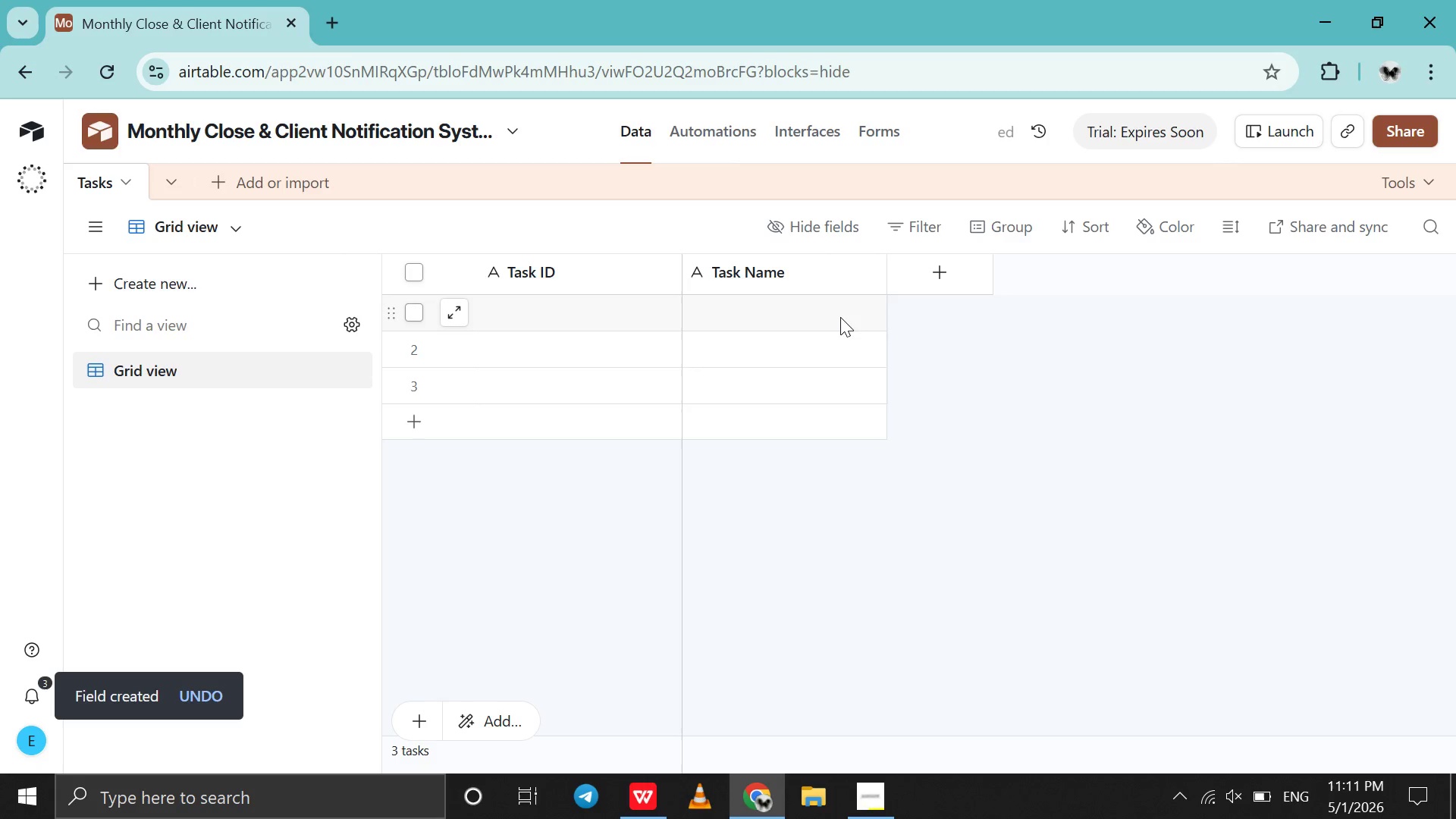 
left_click([905, 284])
 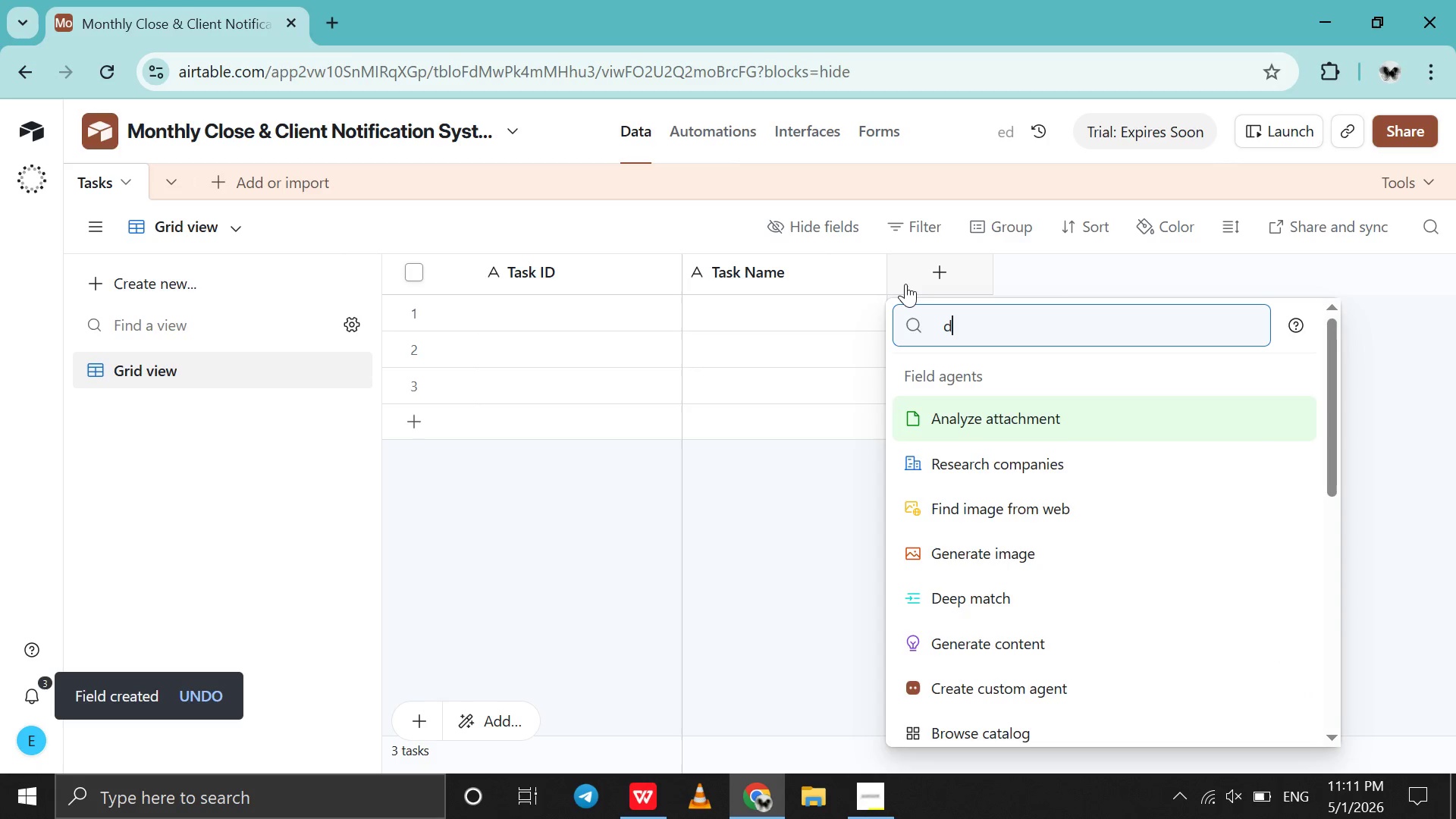 
type(date)
 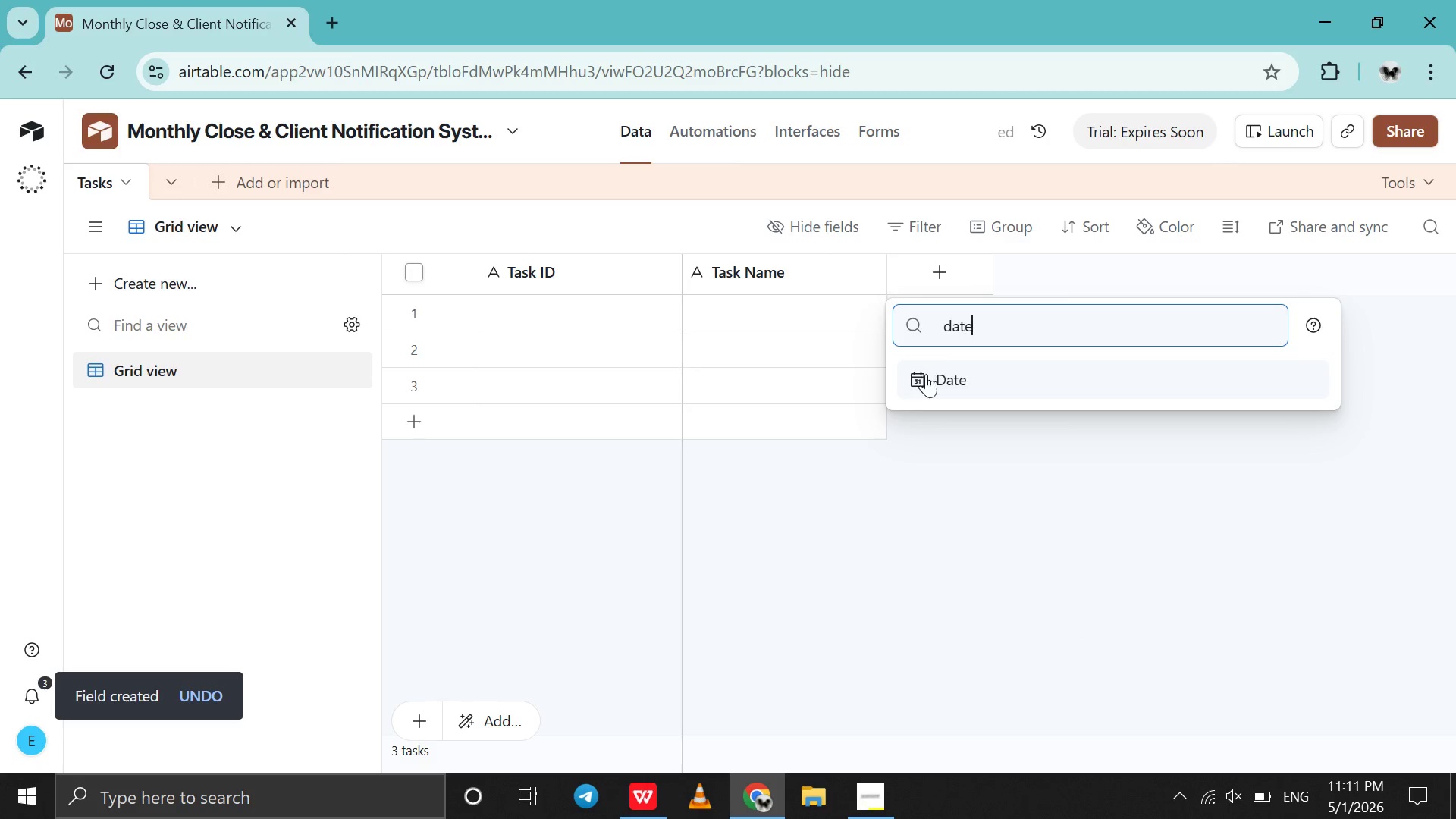 
left_click([926, 374])
 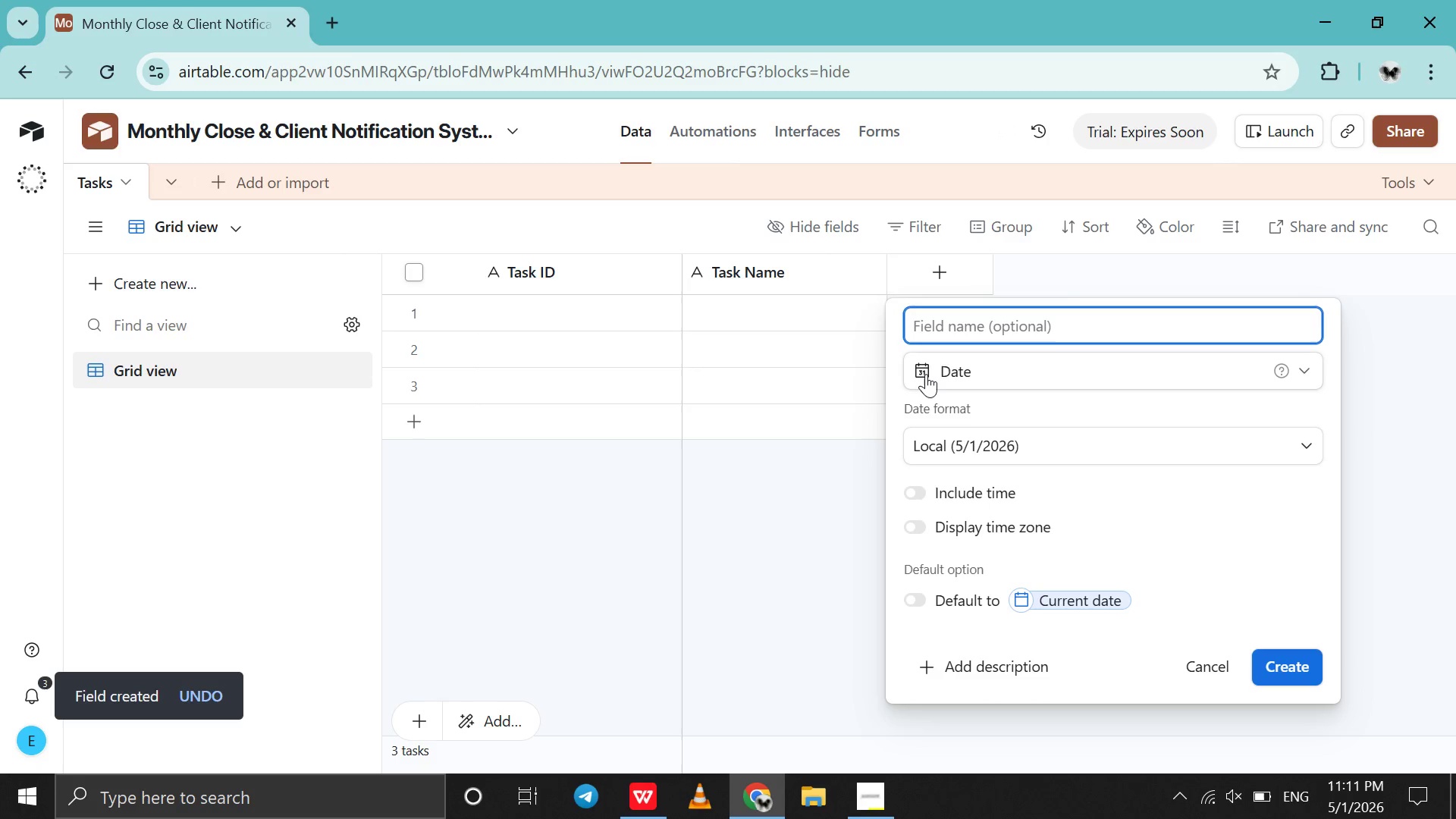 
type(Due Date)
 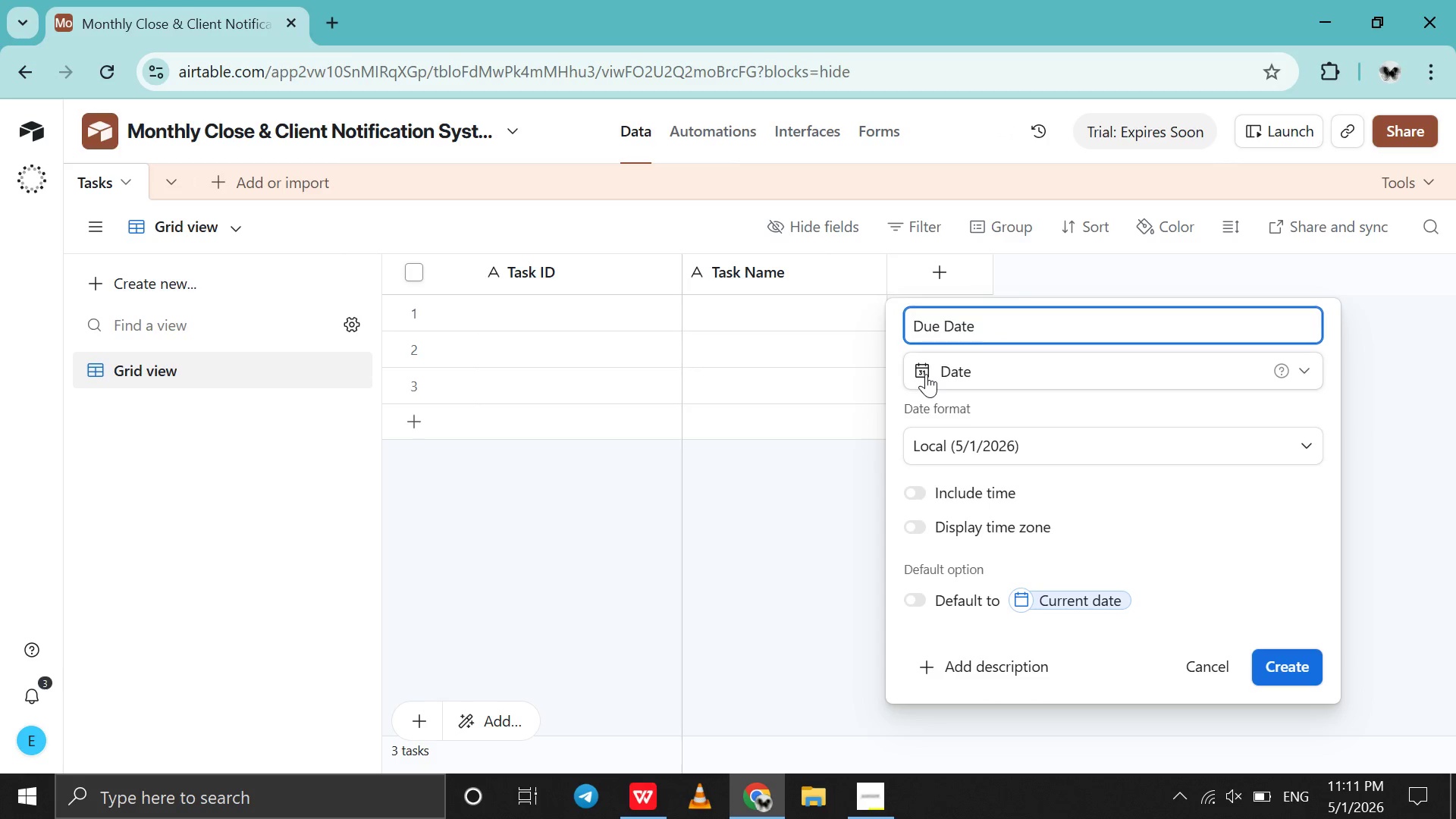 
key(Enter)
 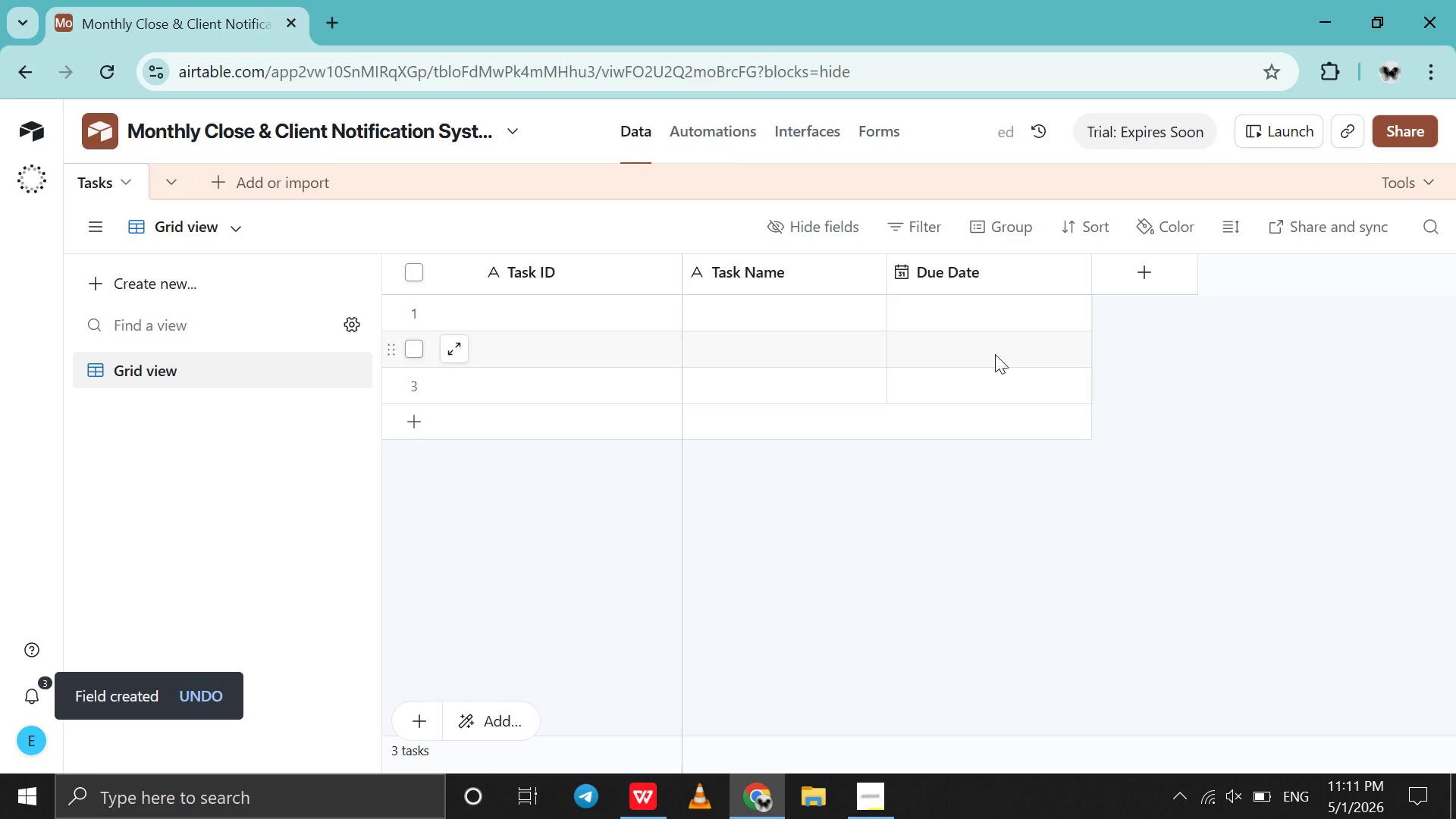 
left_click_drag(start_coordinate=[1098, 294], to_coordinate=[1108, 287])
 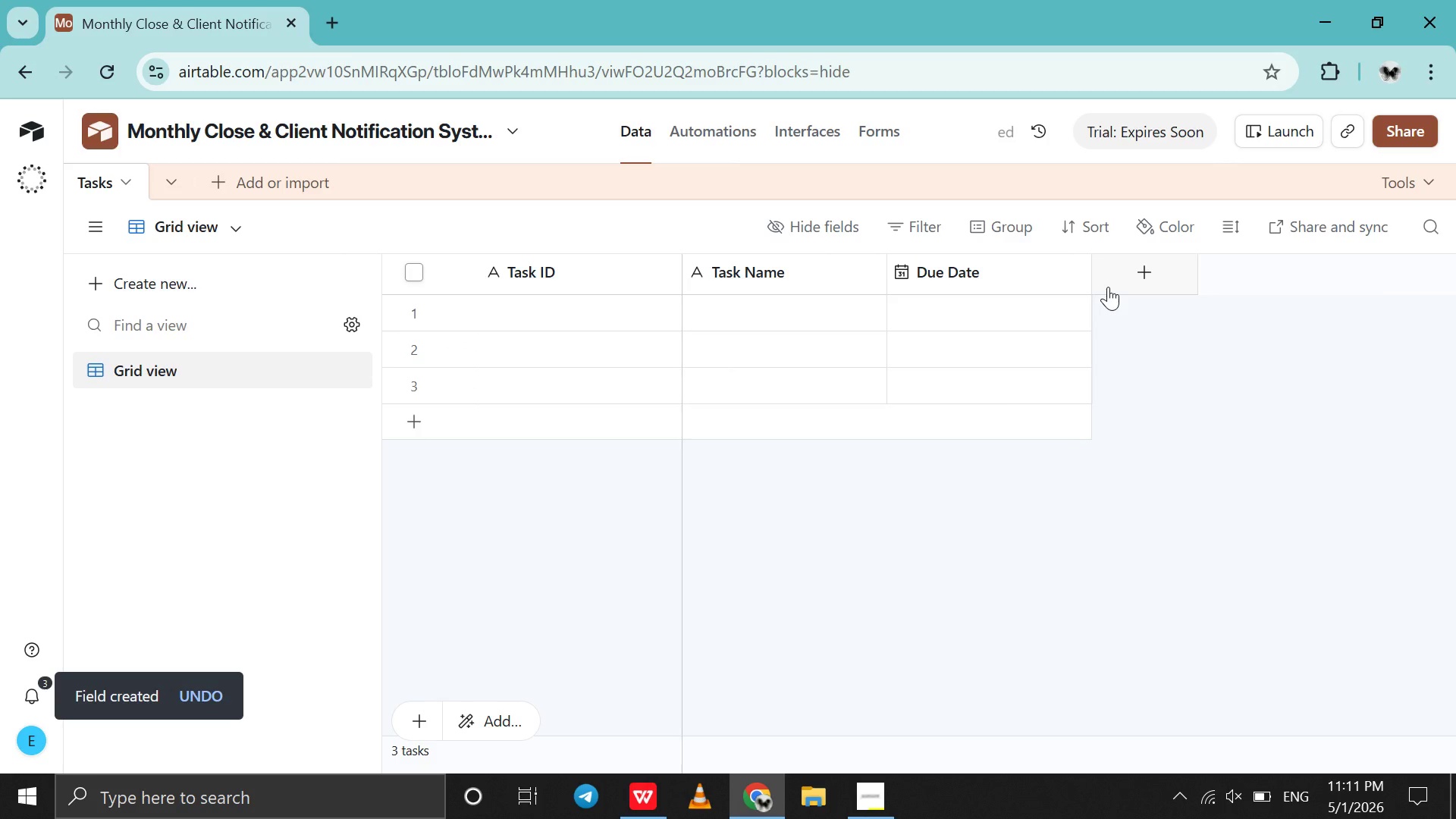 
double_click([1108, 287])
 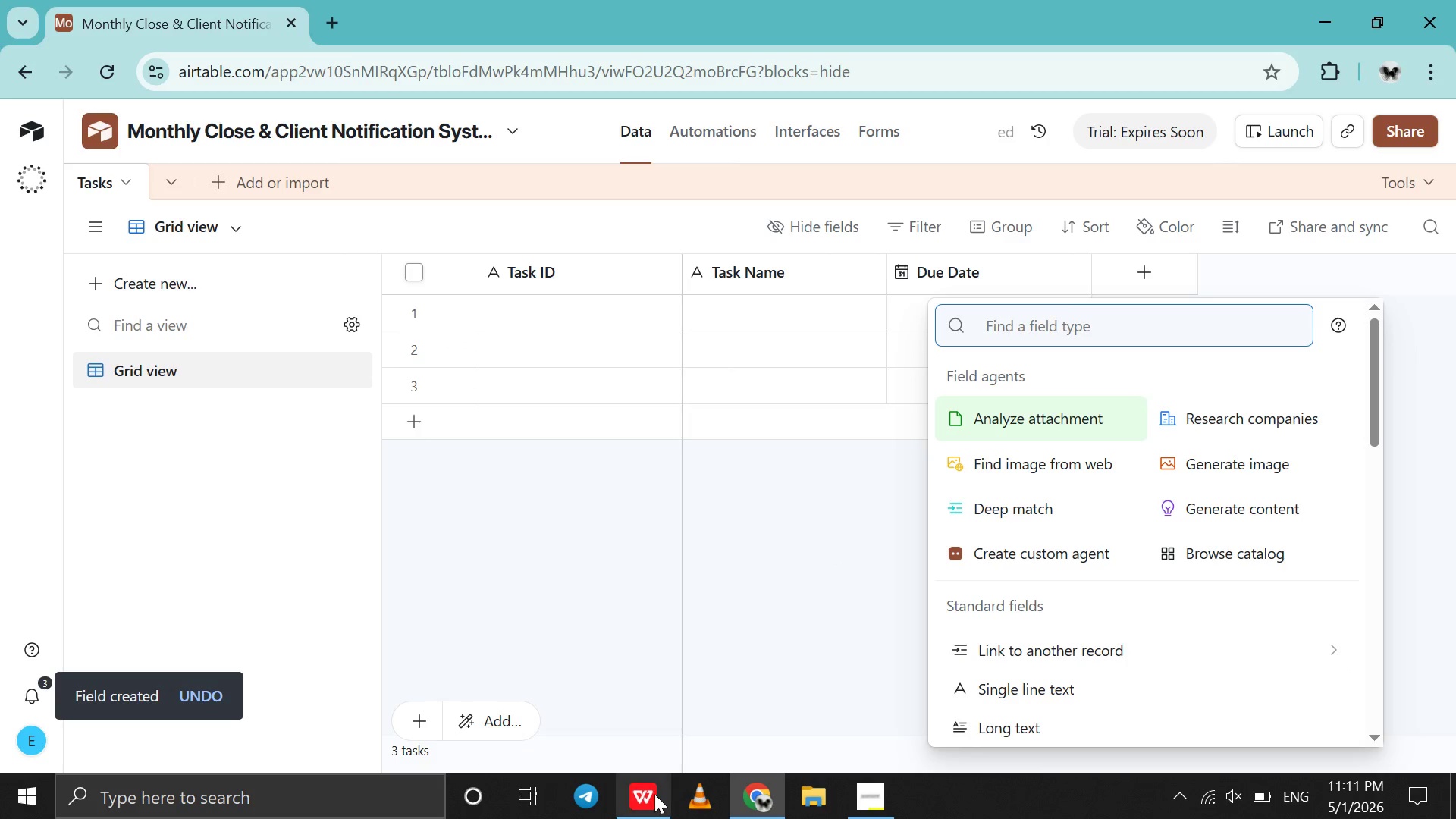 
left_click([654, 794])
 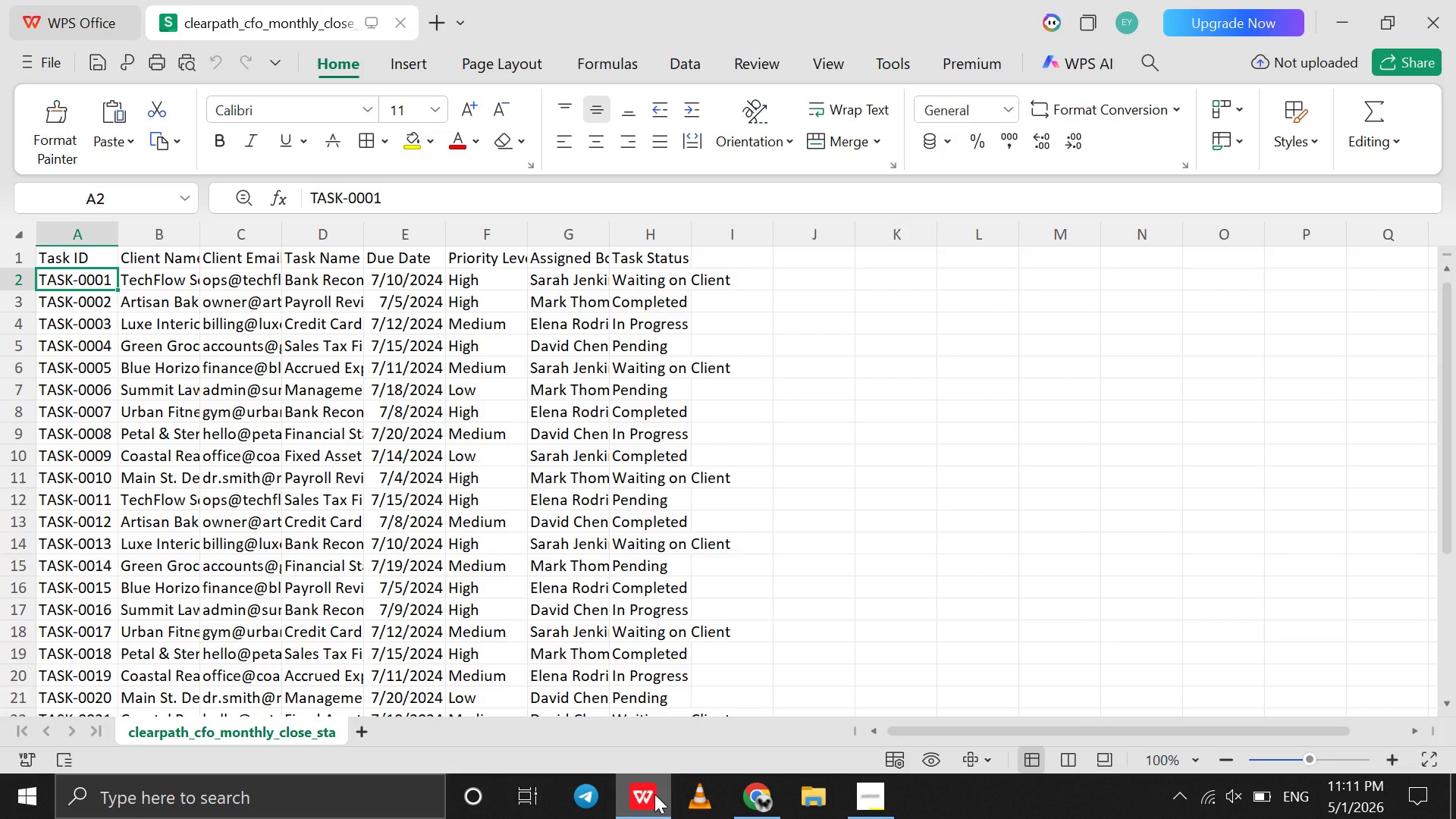 
left_click([654, 794])
 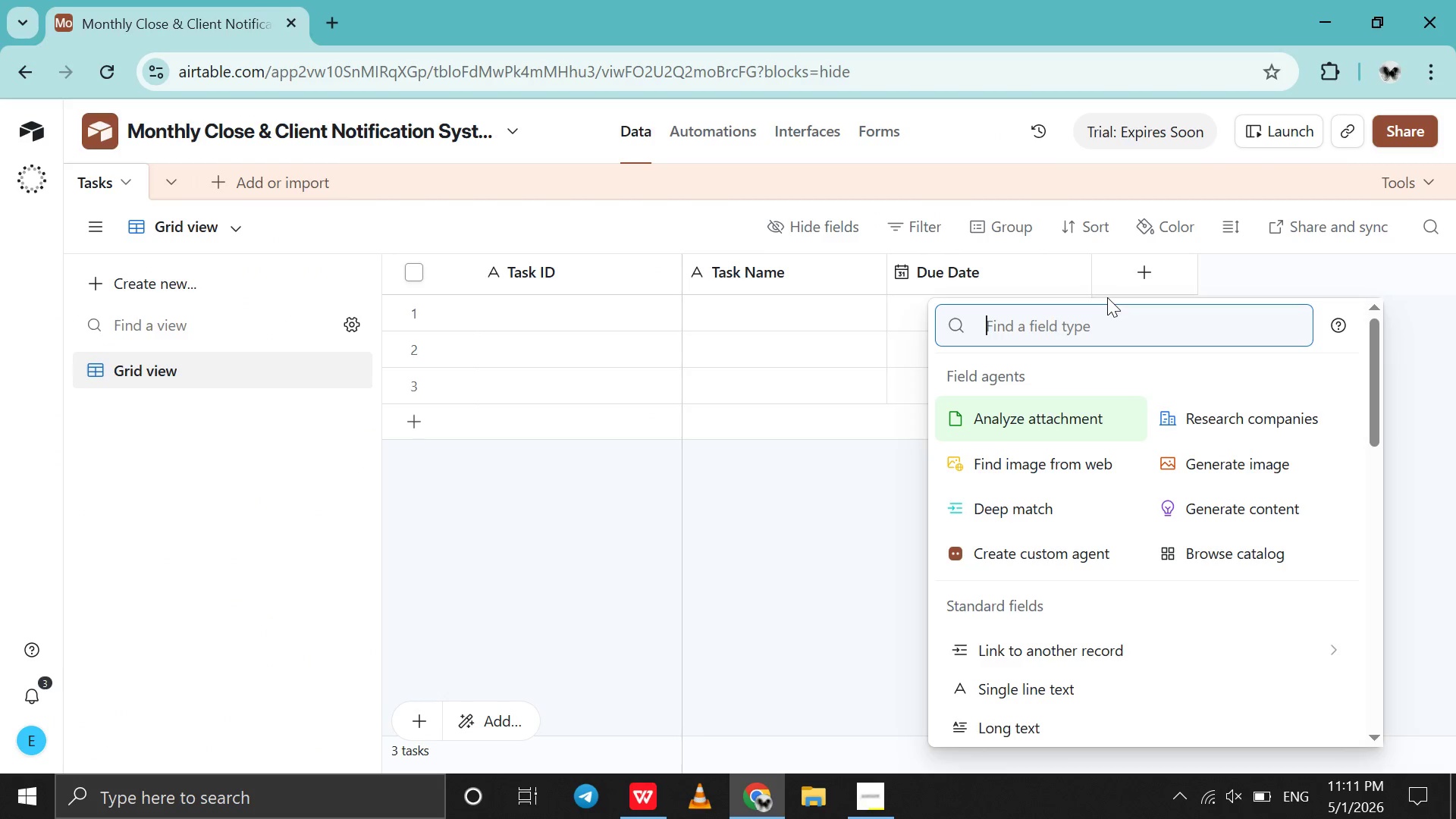 
type(sin)
 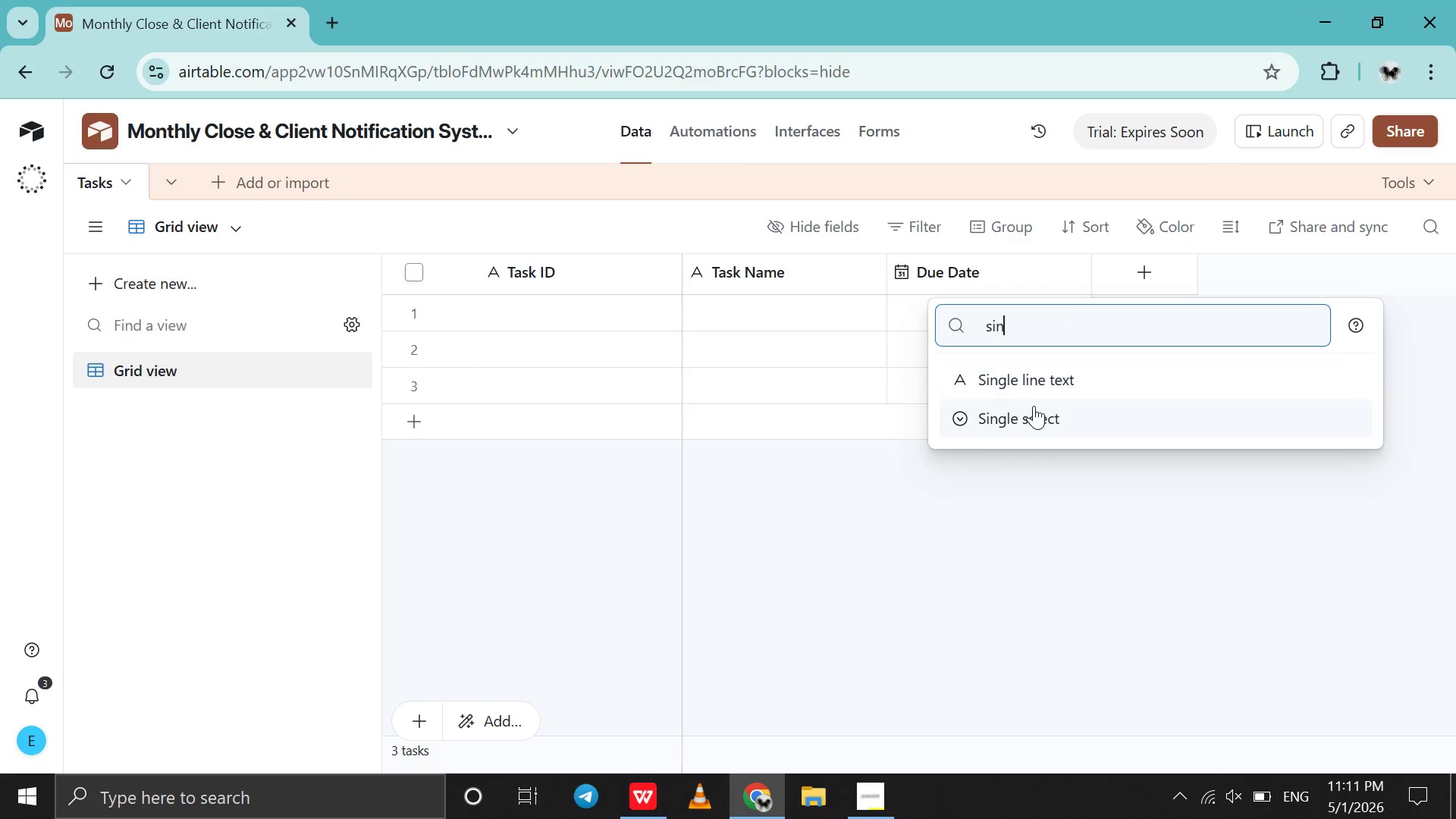 
left_click([1034, 406])
 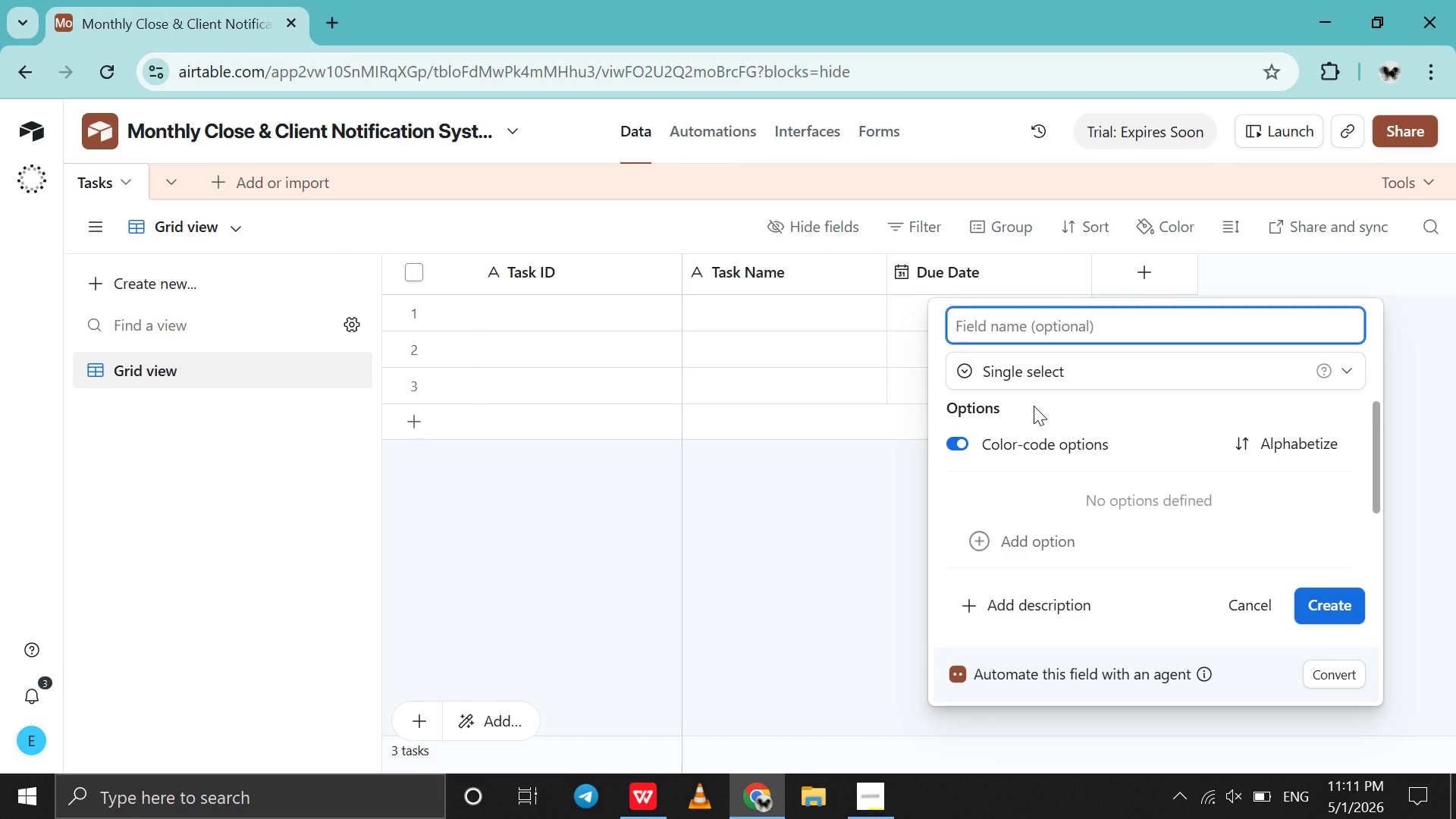 
hold_key(key=ShiftLeft, duration=0.31)
 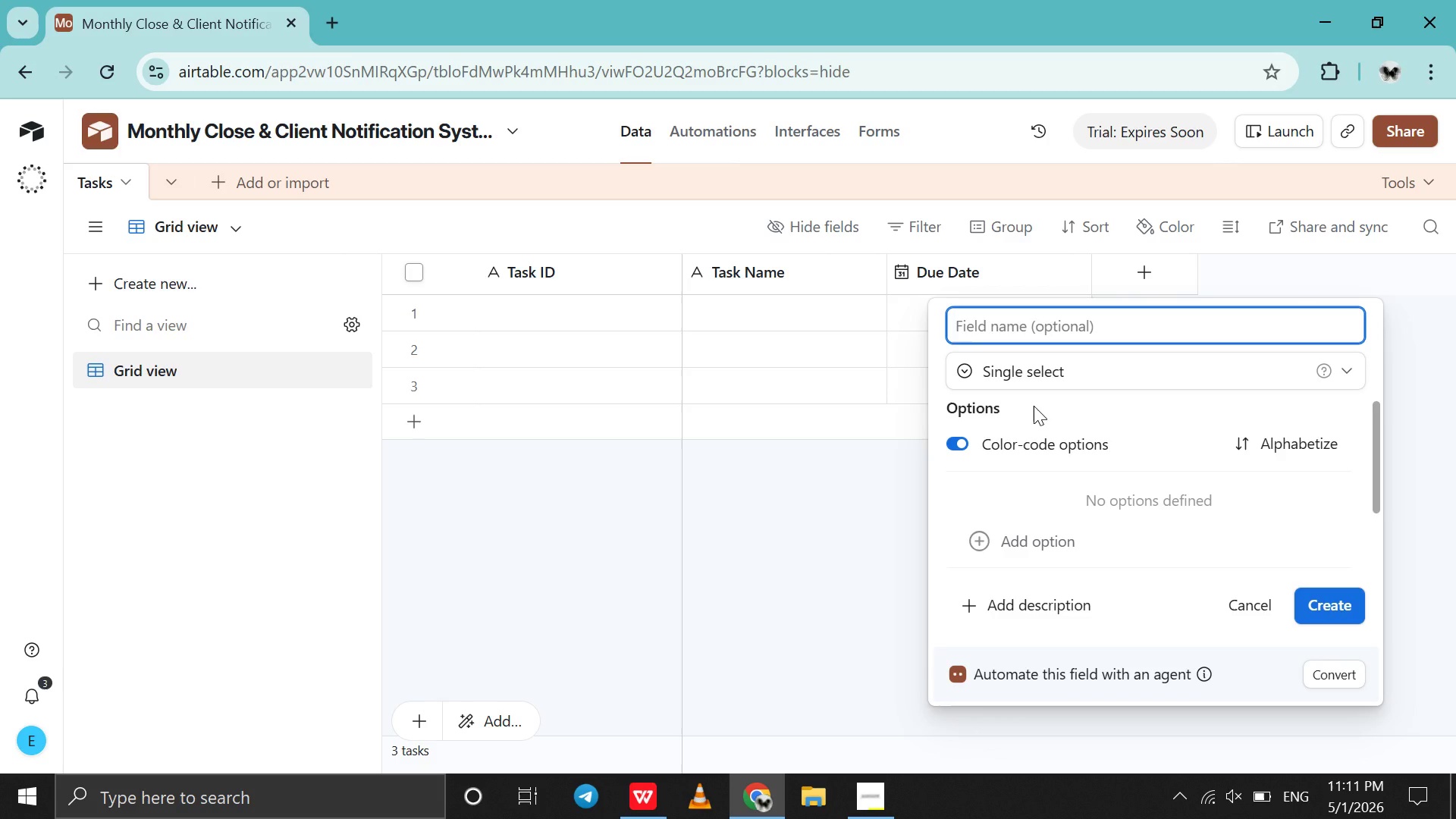 
type(Priority )
 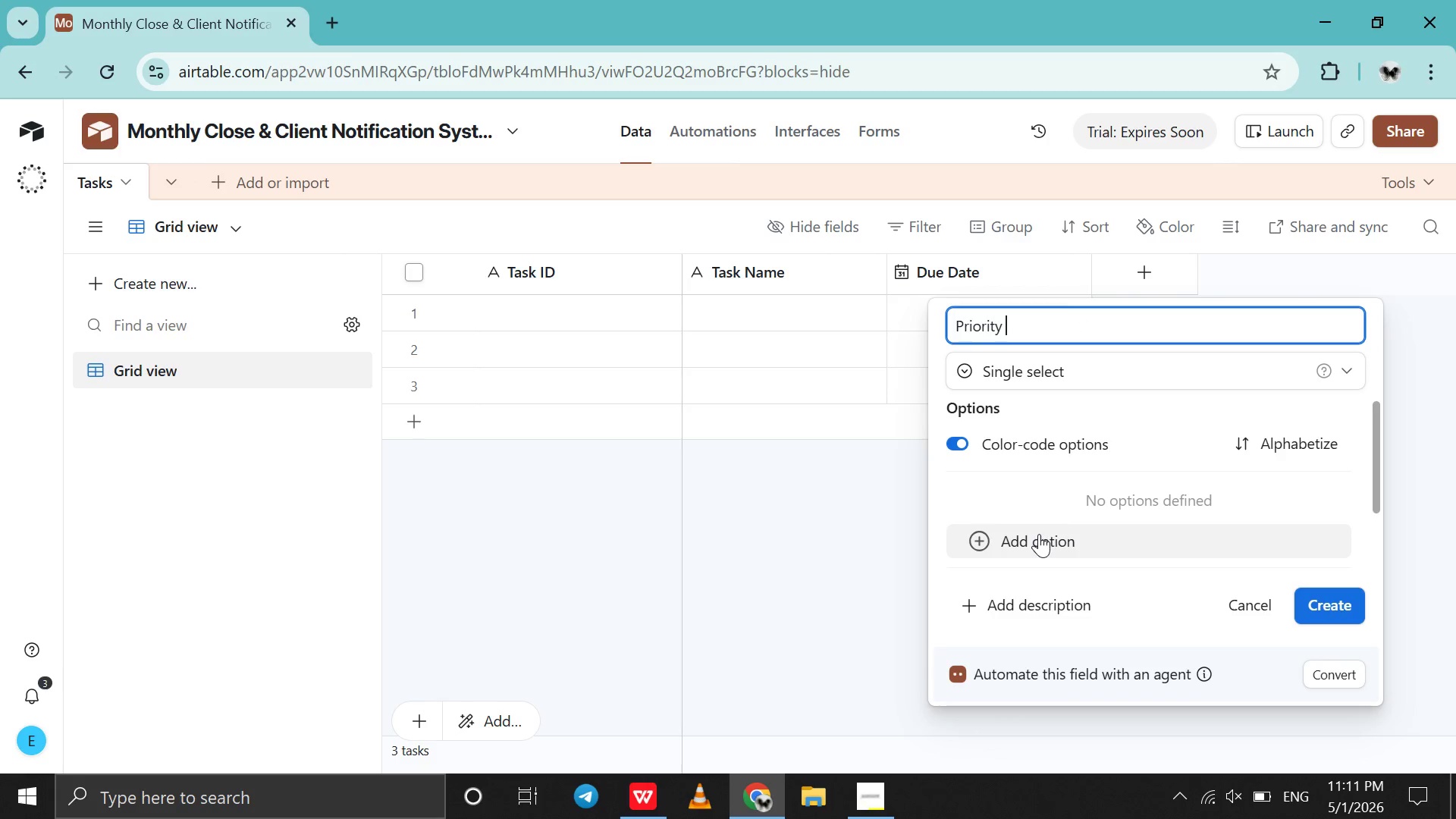 
left_click([1039, 536])
 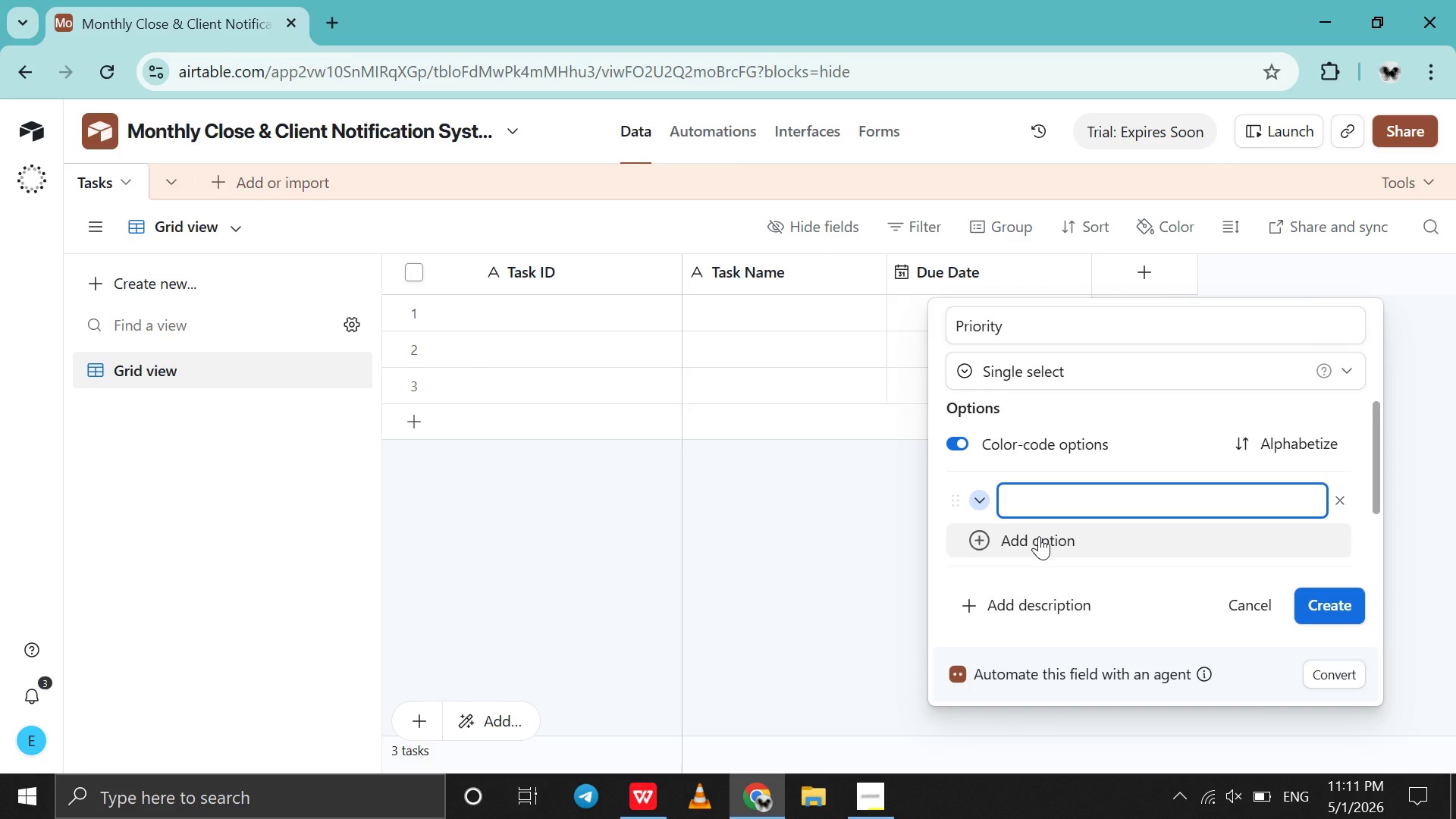 
type(High)
 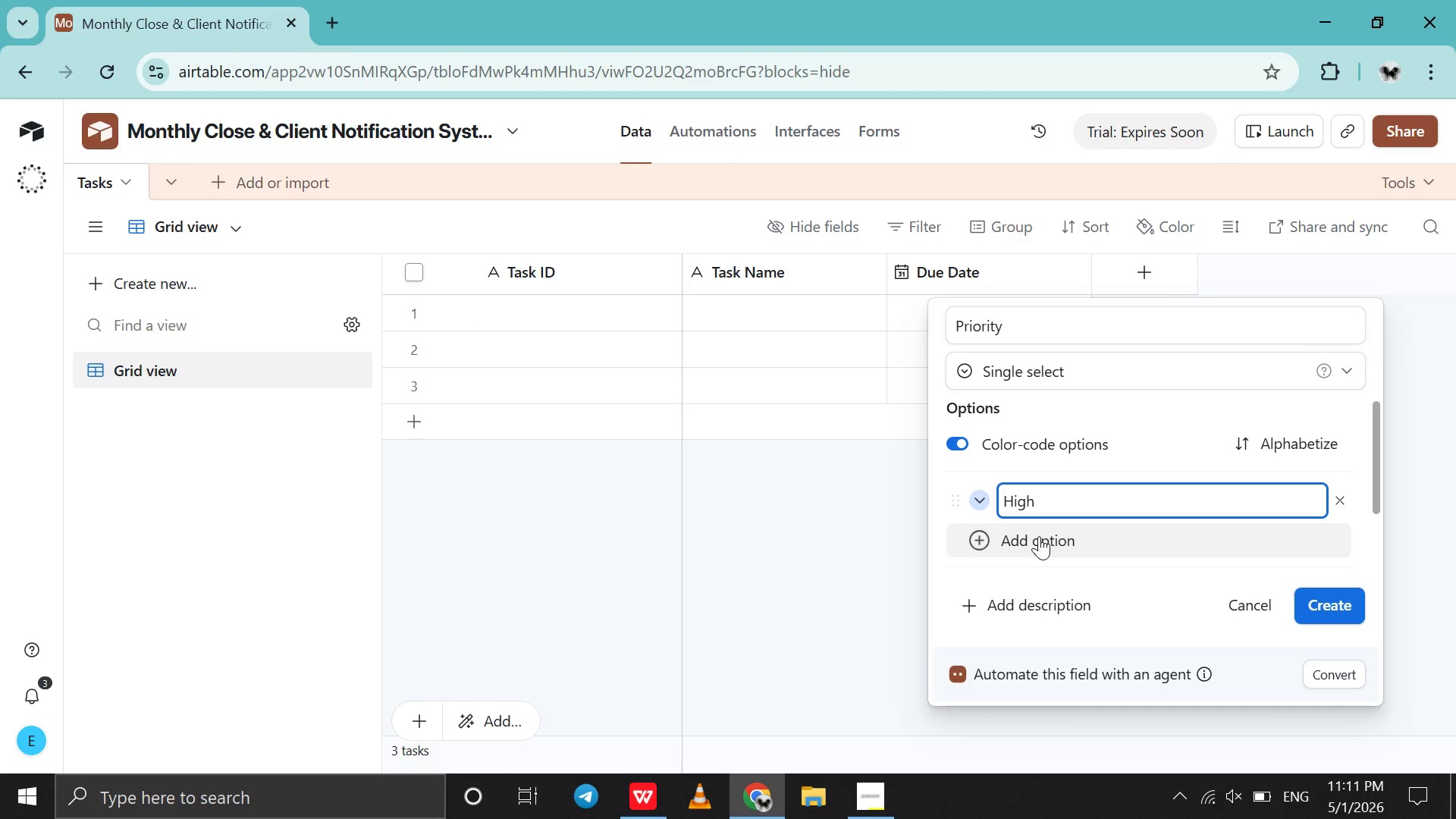 
key(Shift+Enter)
 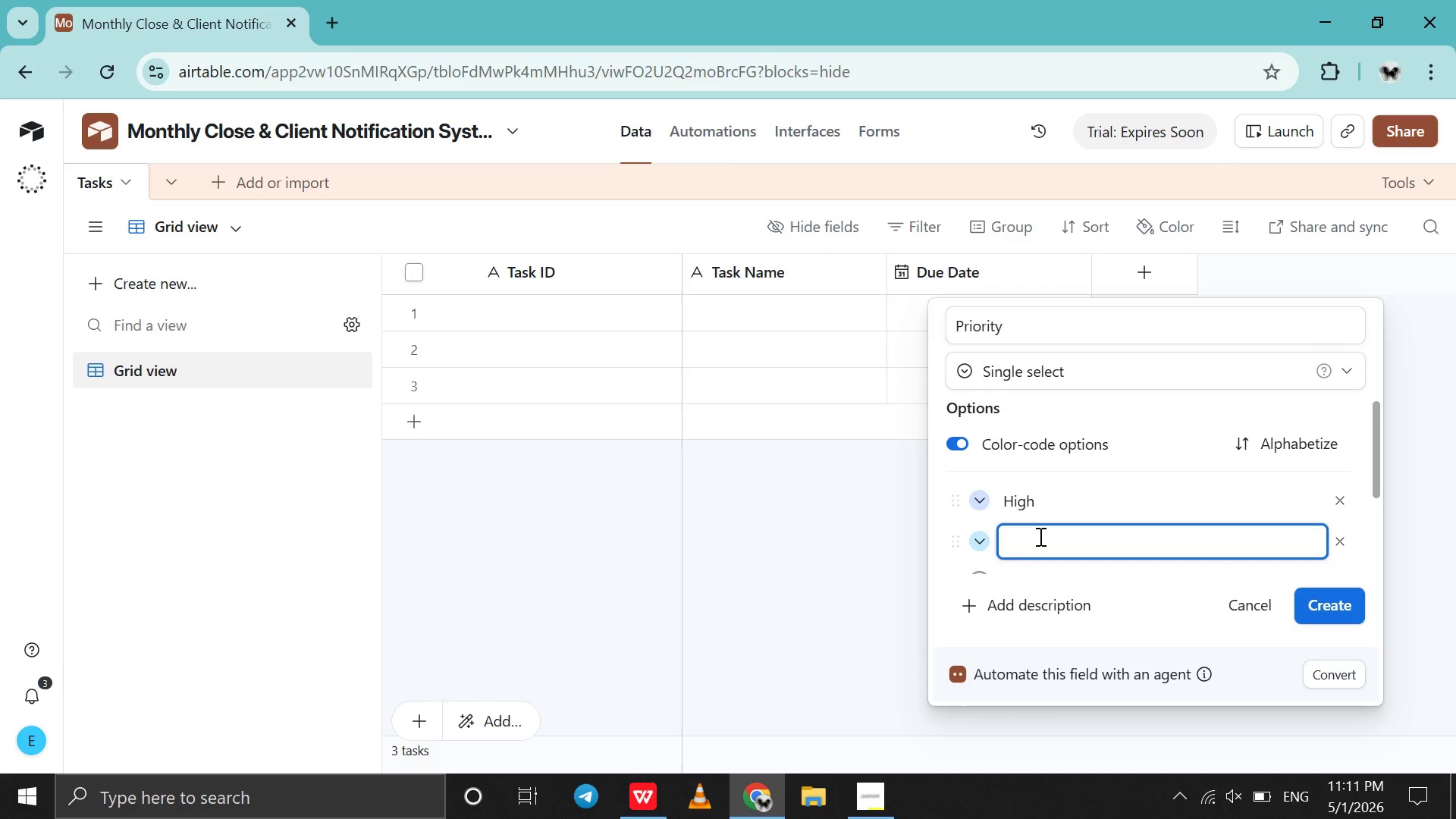 
type(Medium)
 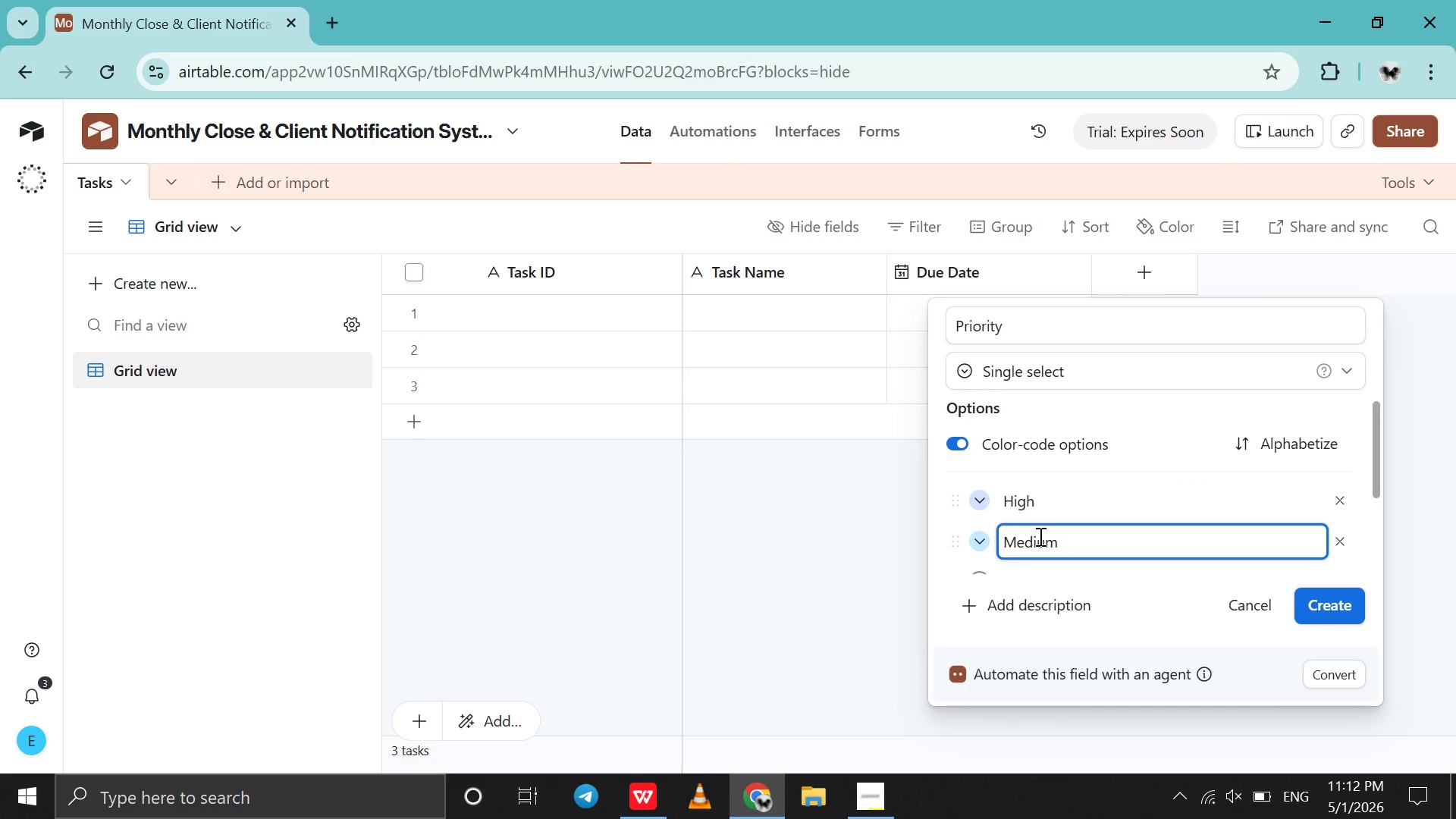 
key(Shift+Enter)
 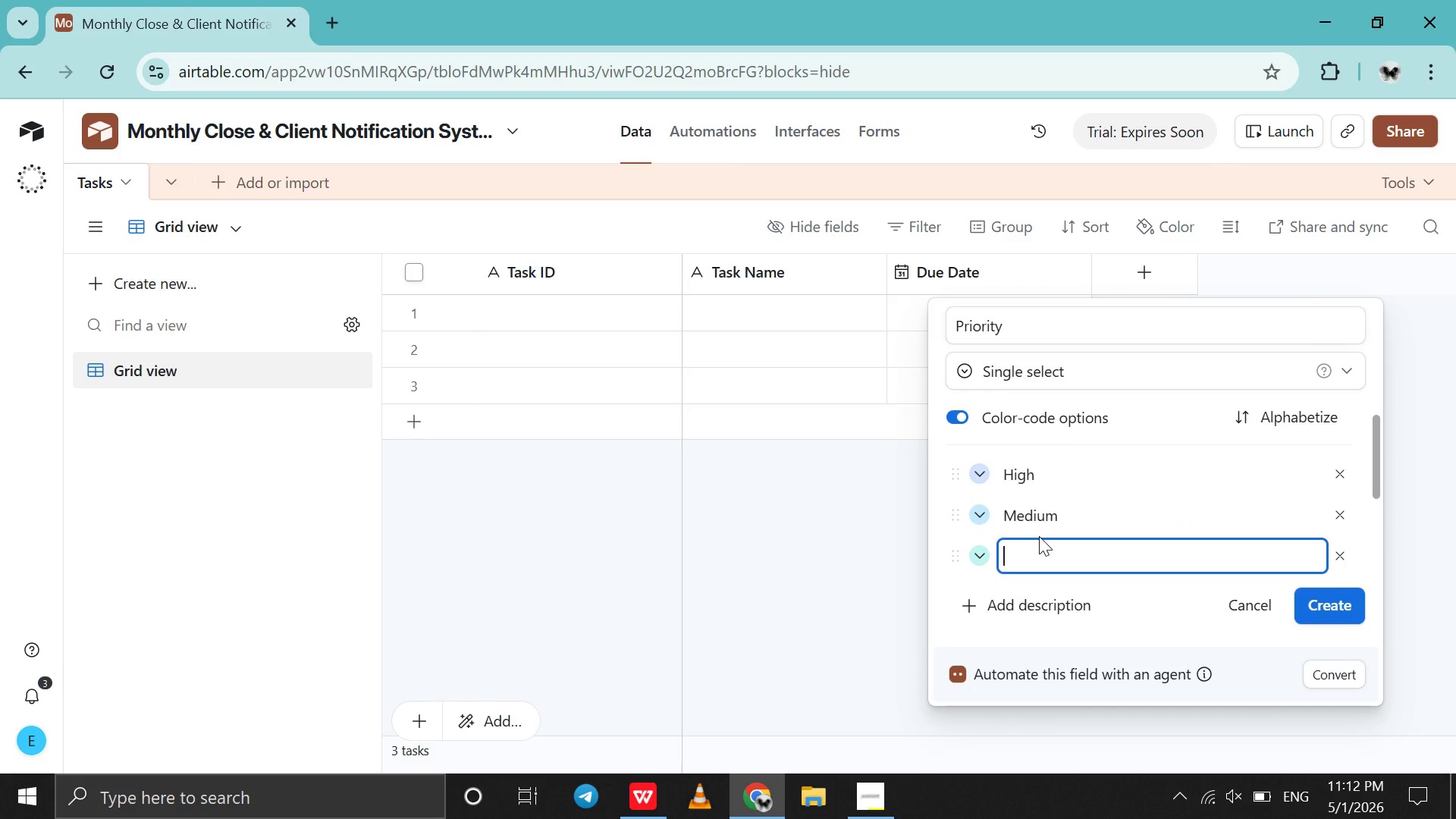 
type(Low)
 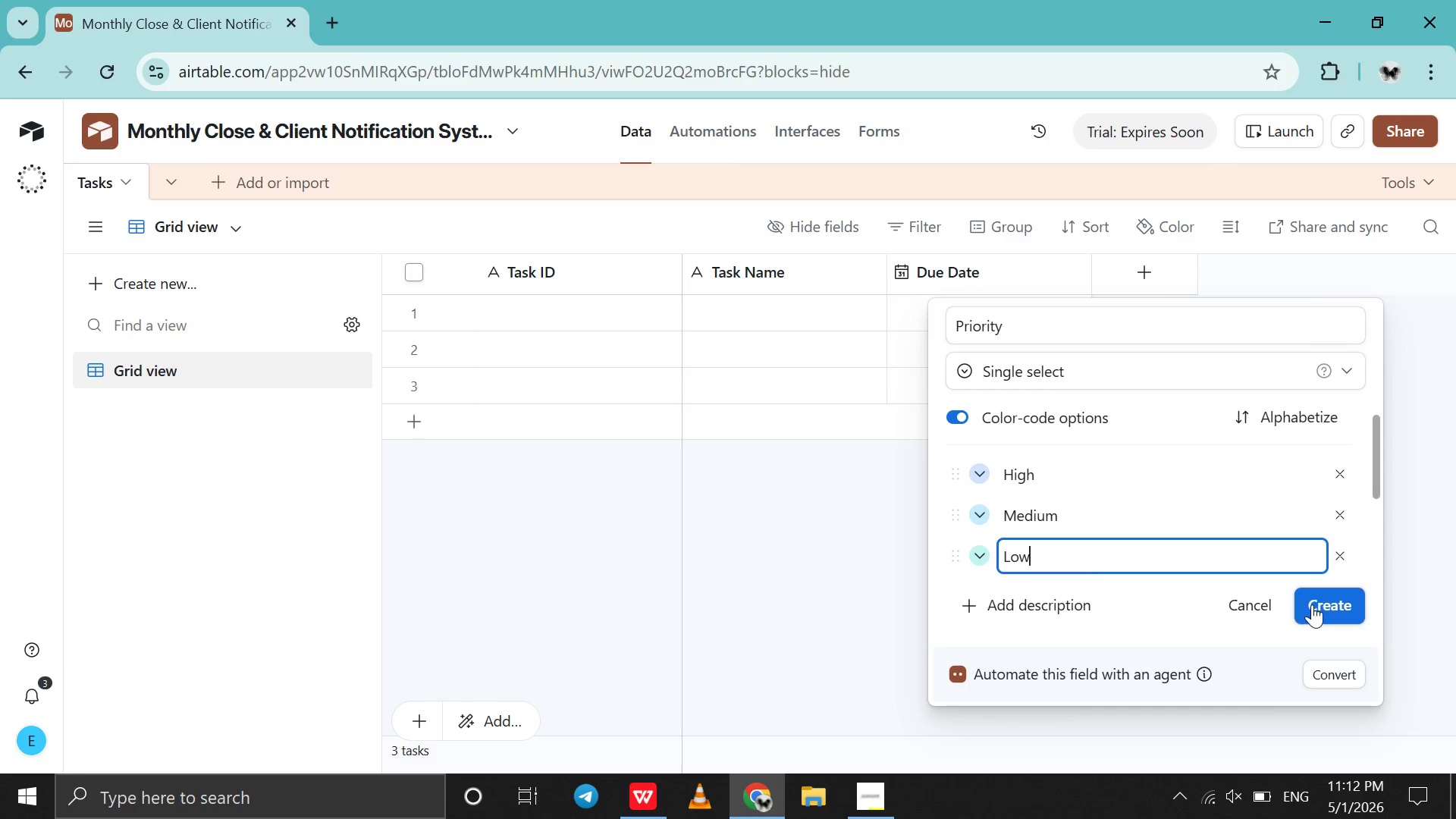 
left_click([1318, 606])
 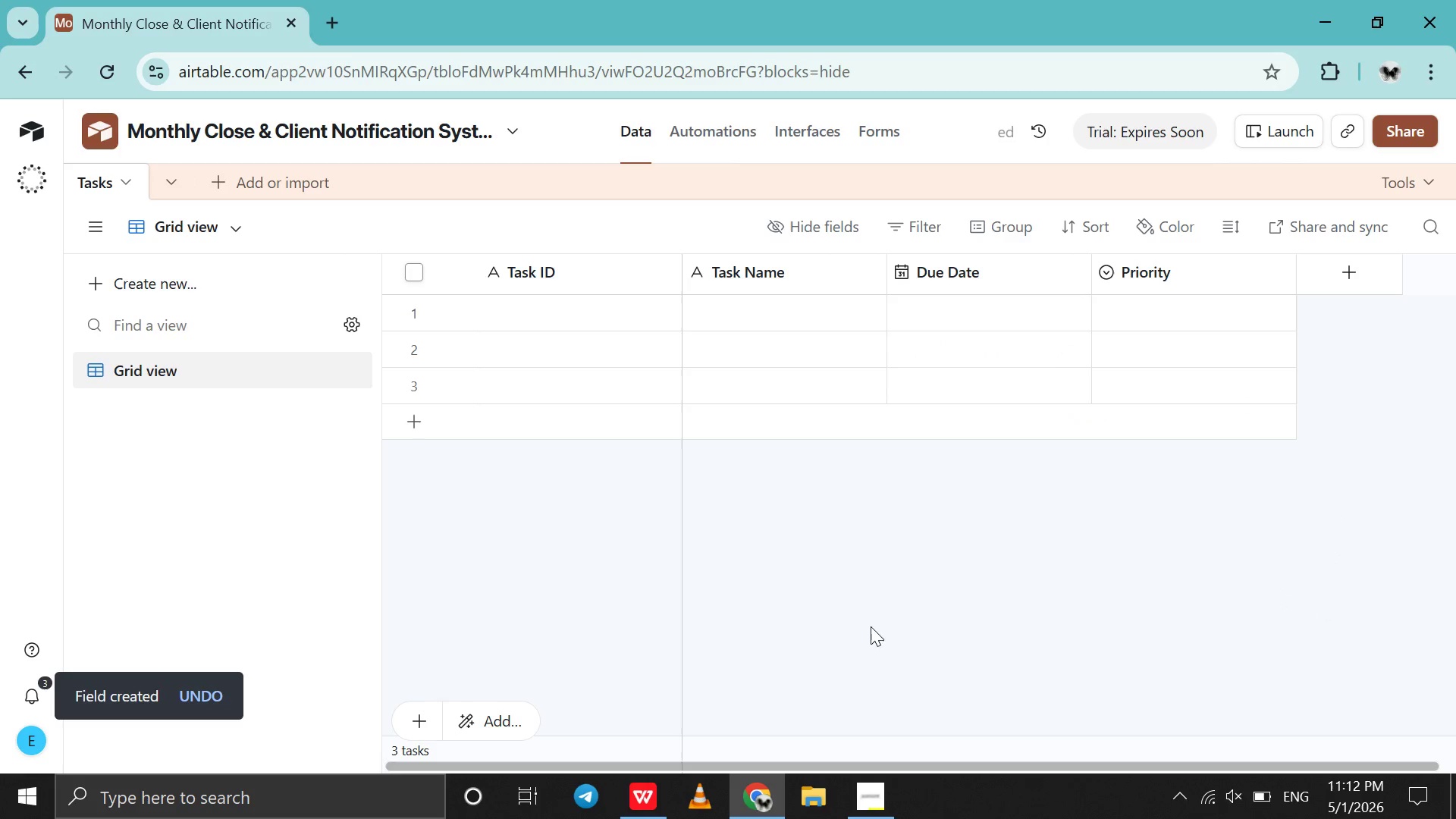 
left_click([648, 784])
 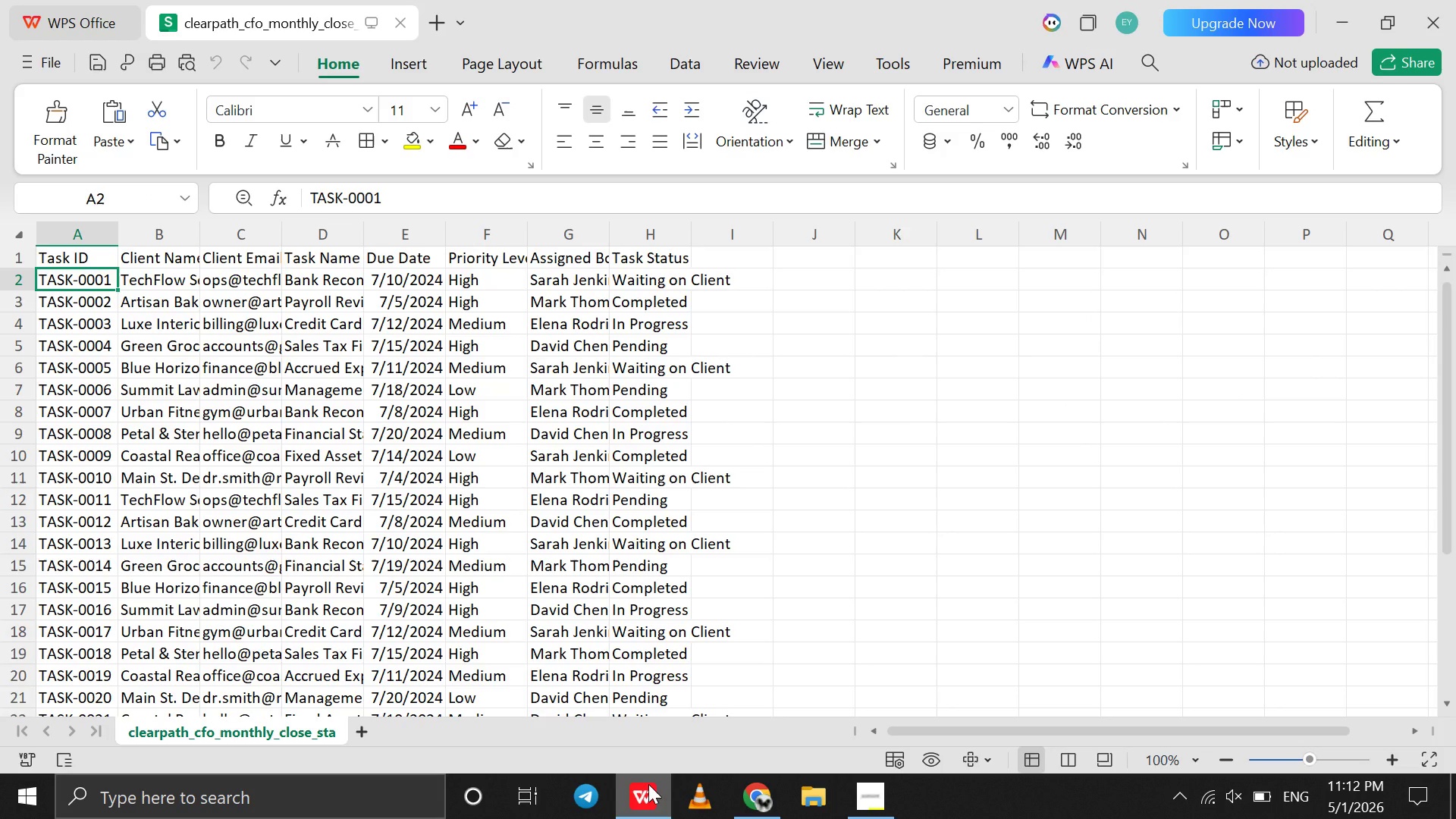 
left_click([648, 784])
 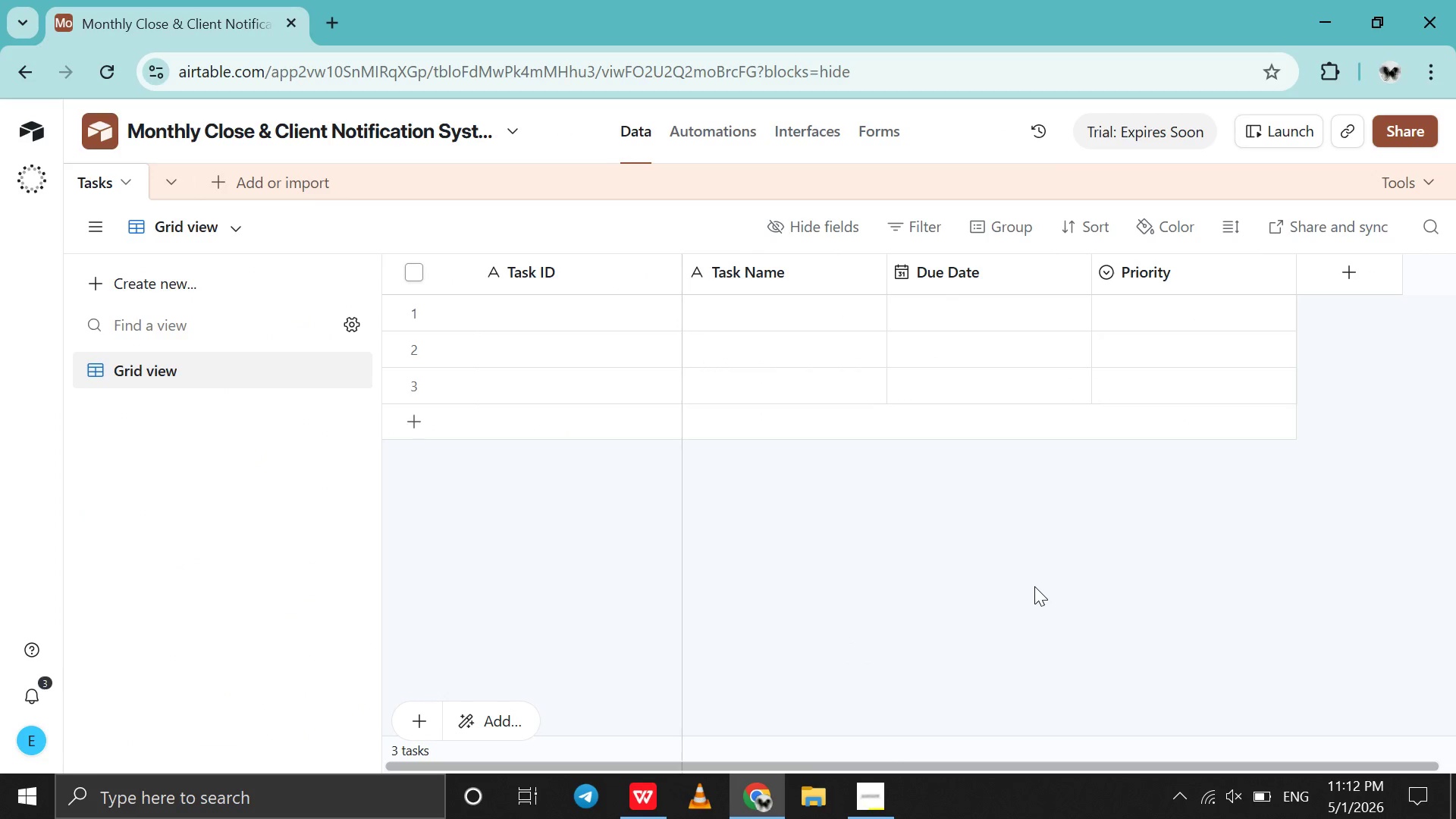 
scroll: coordinate [1034, 586], scroll_direction: down, amount: 4.0
 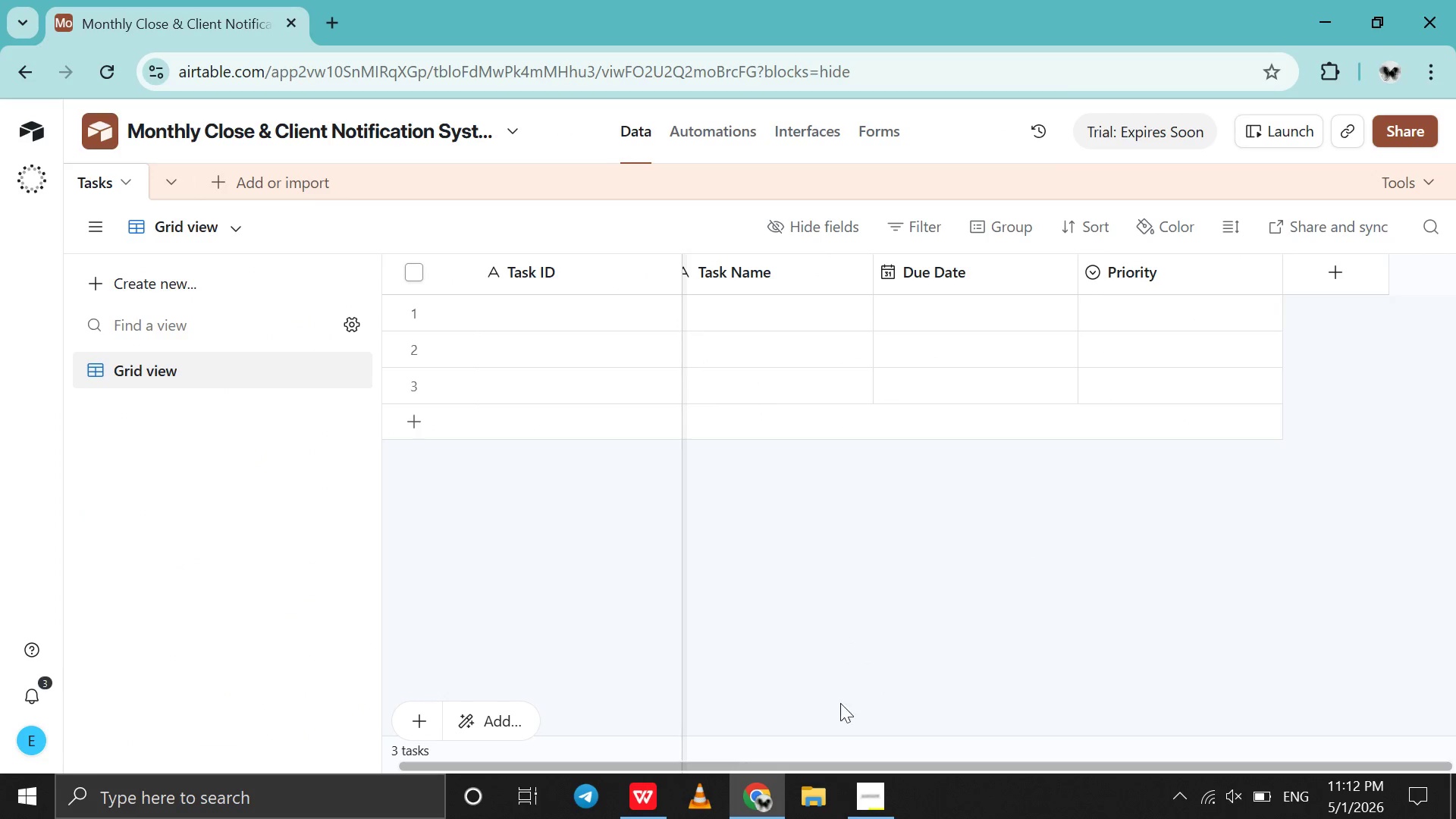 
left_click([740, 802])